 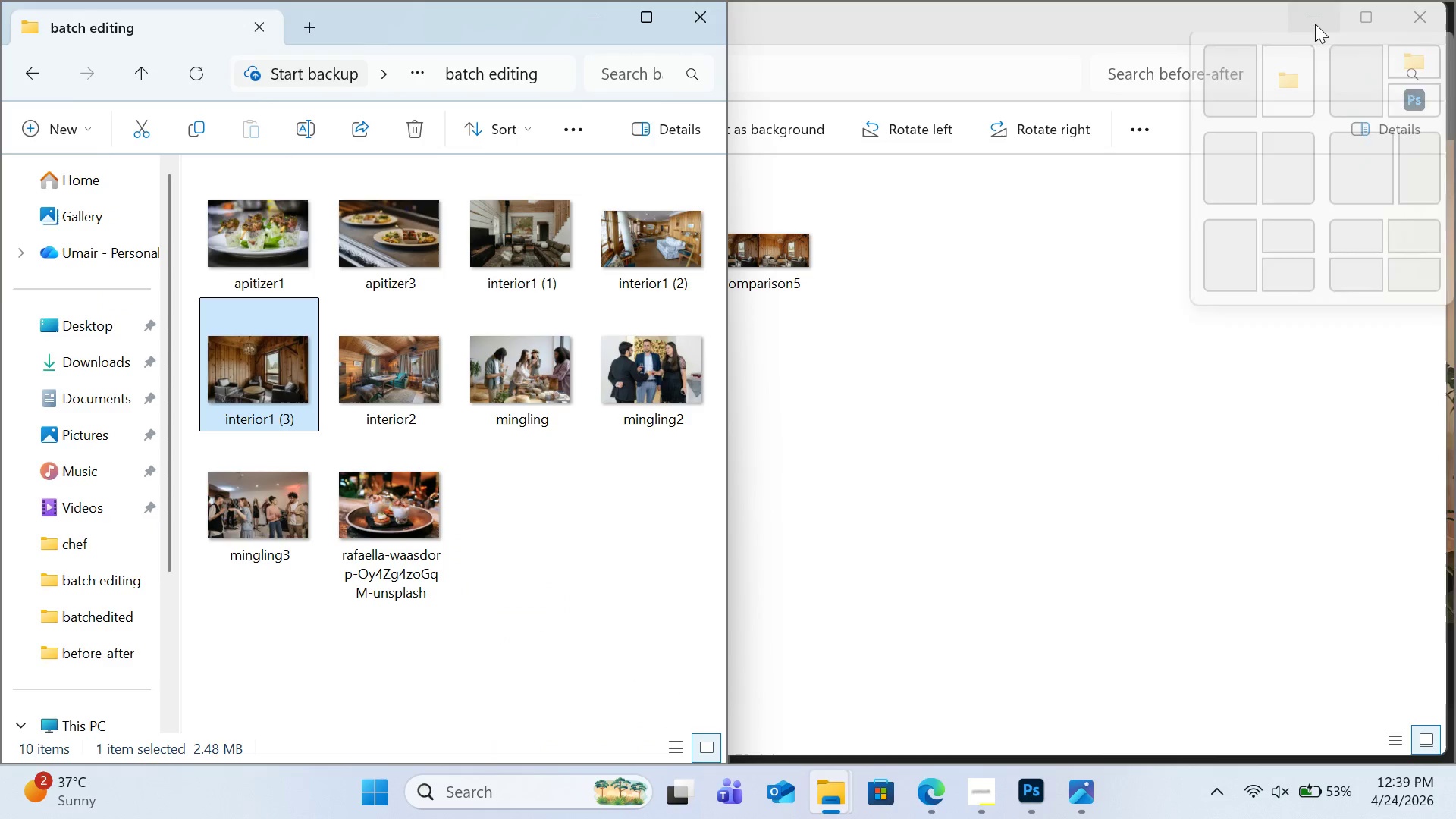 
double_click([225, 258])
 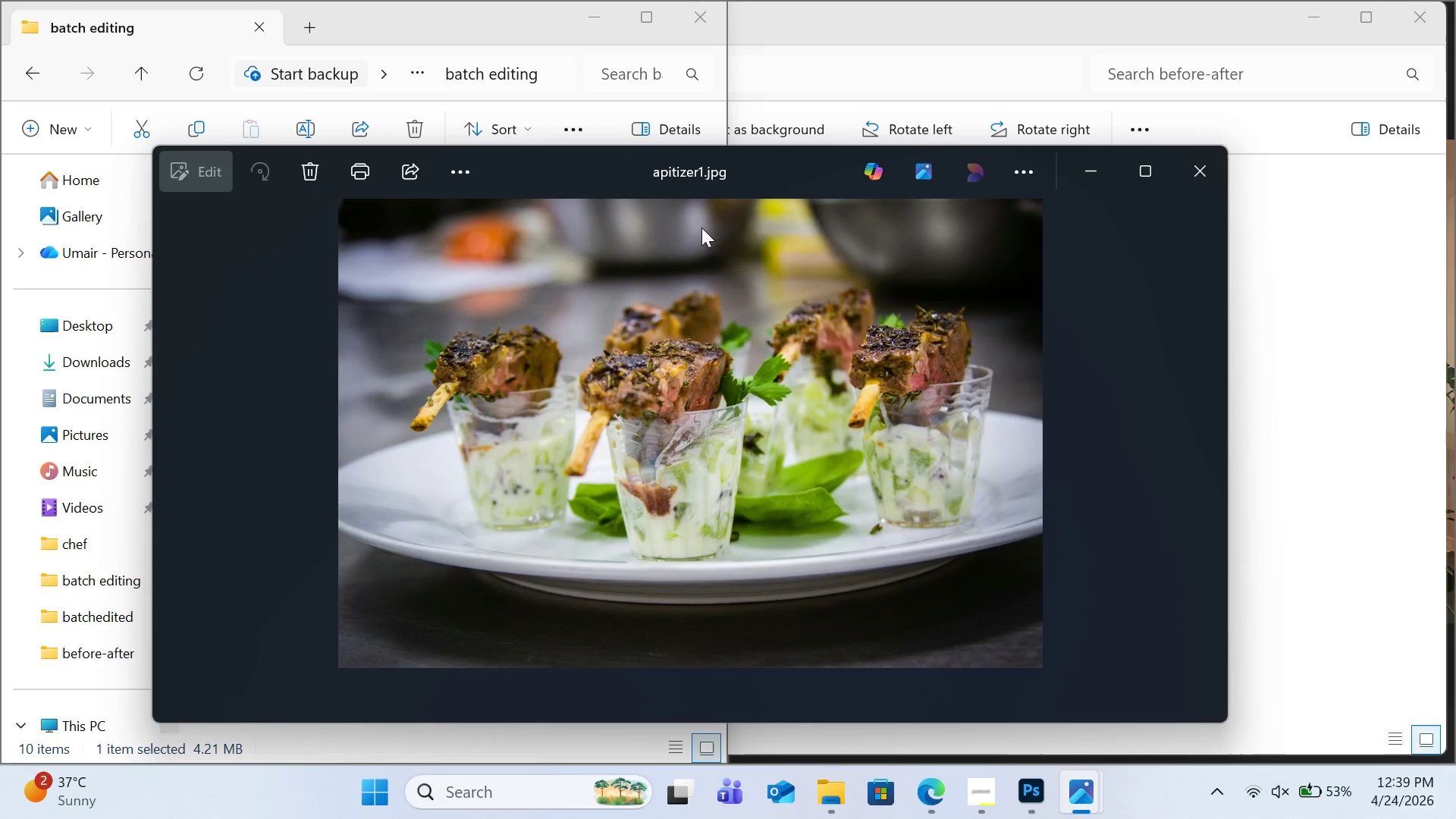 
left_click_drag(start_coordinate=[769, 166], to_coordinate=[20, 140])
 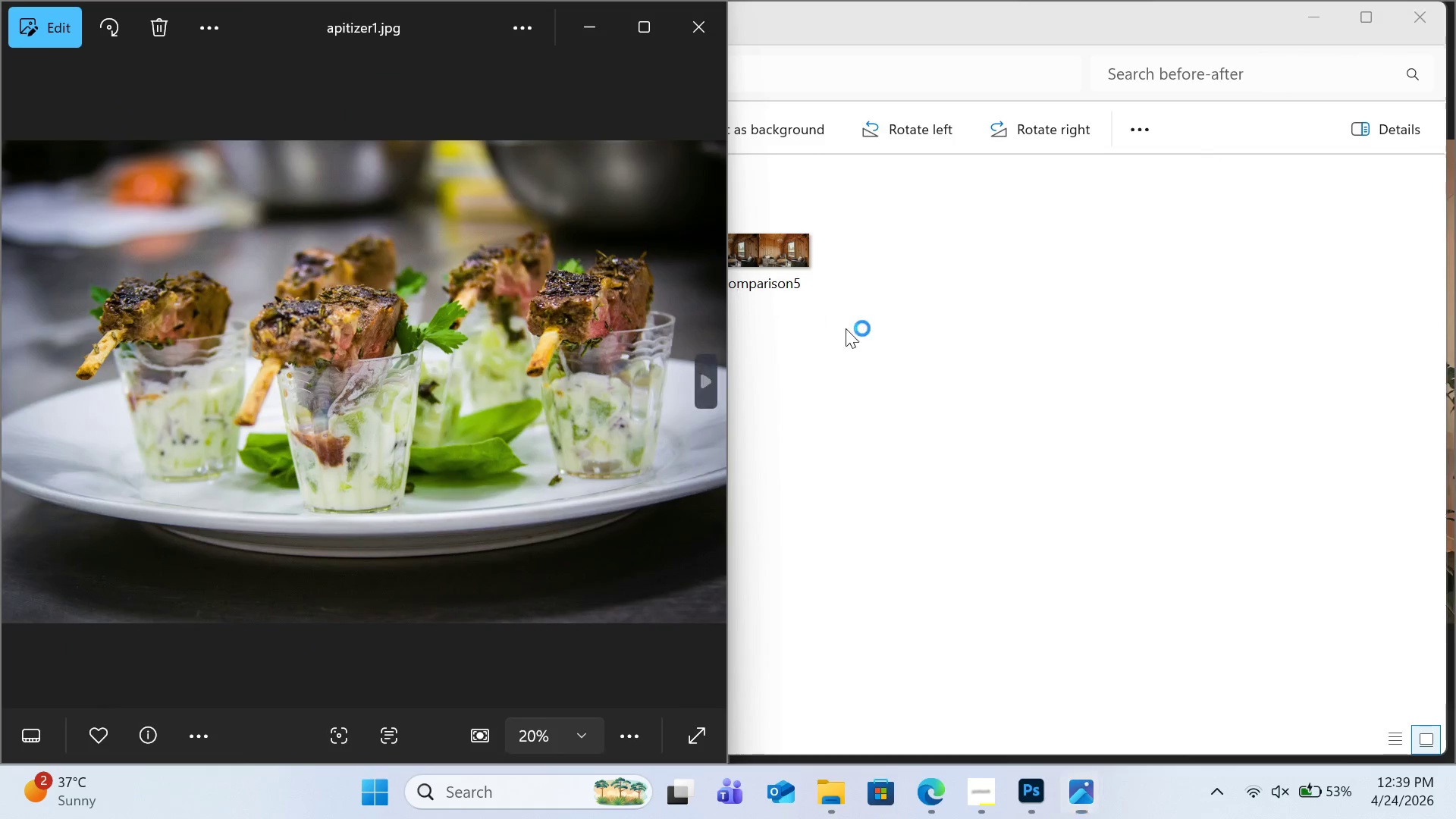 
left_click([883, 337])
 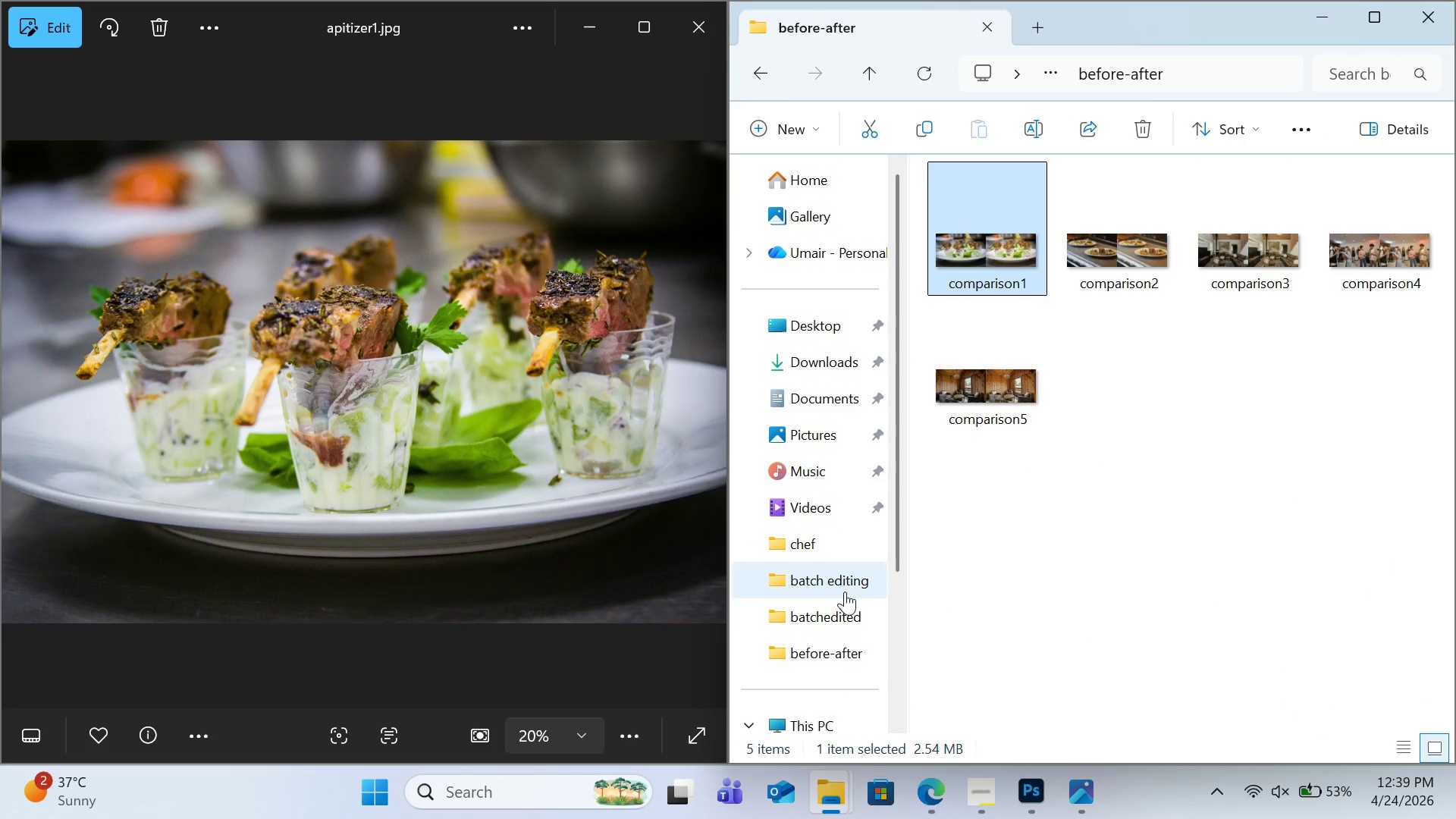 
left_click([846, 611])
 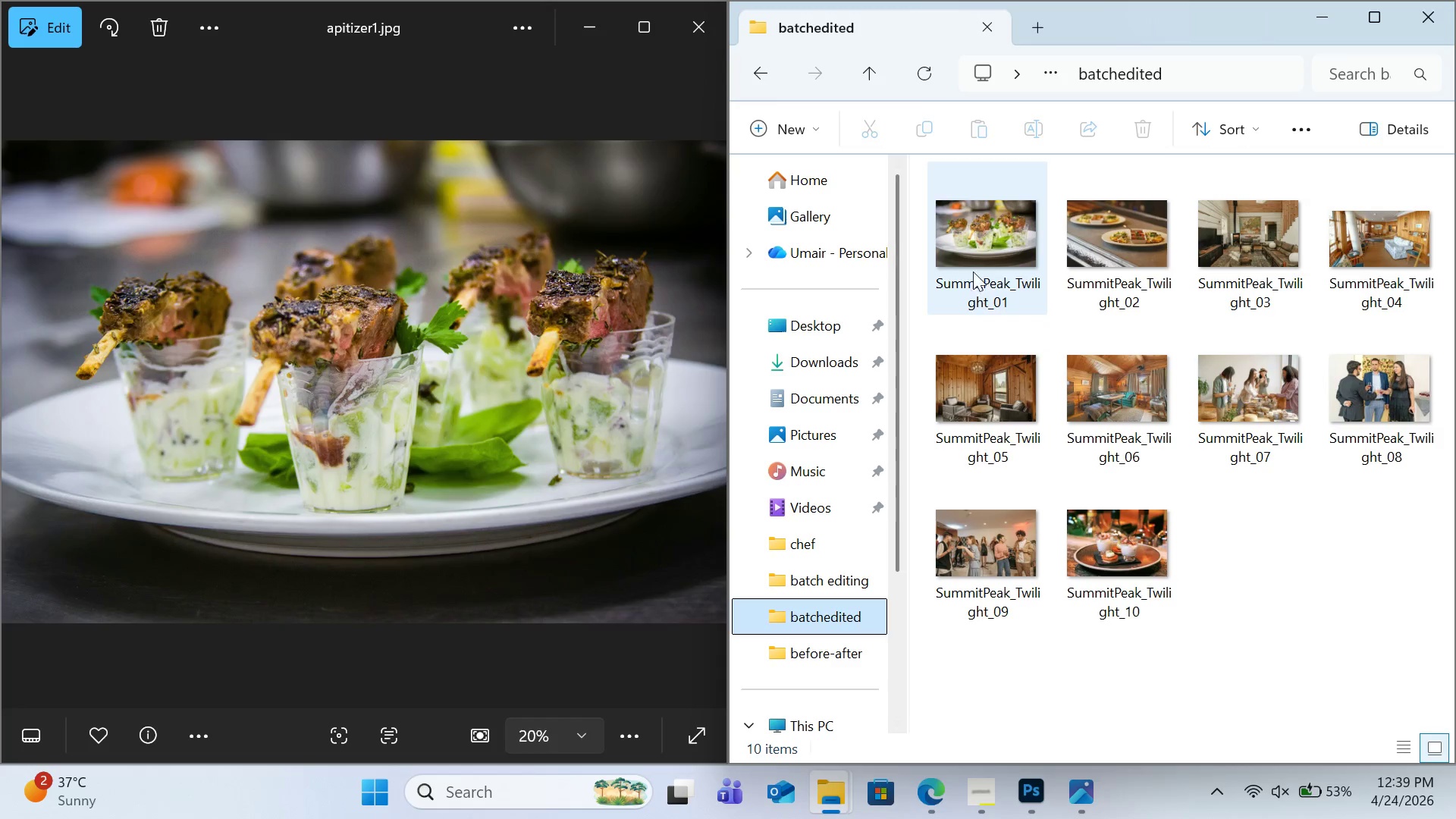 
double_click([981, 249])
 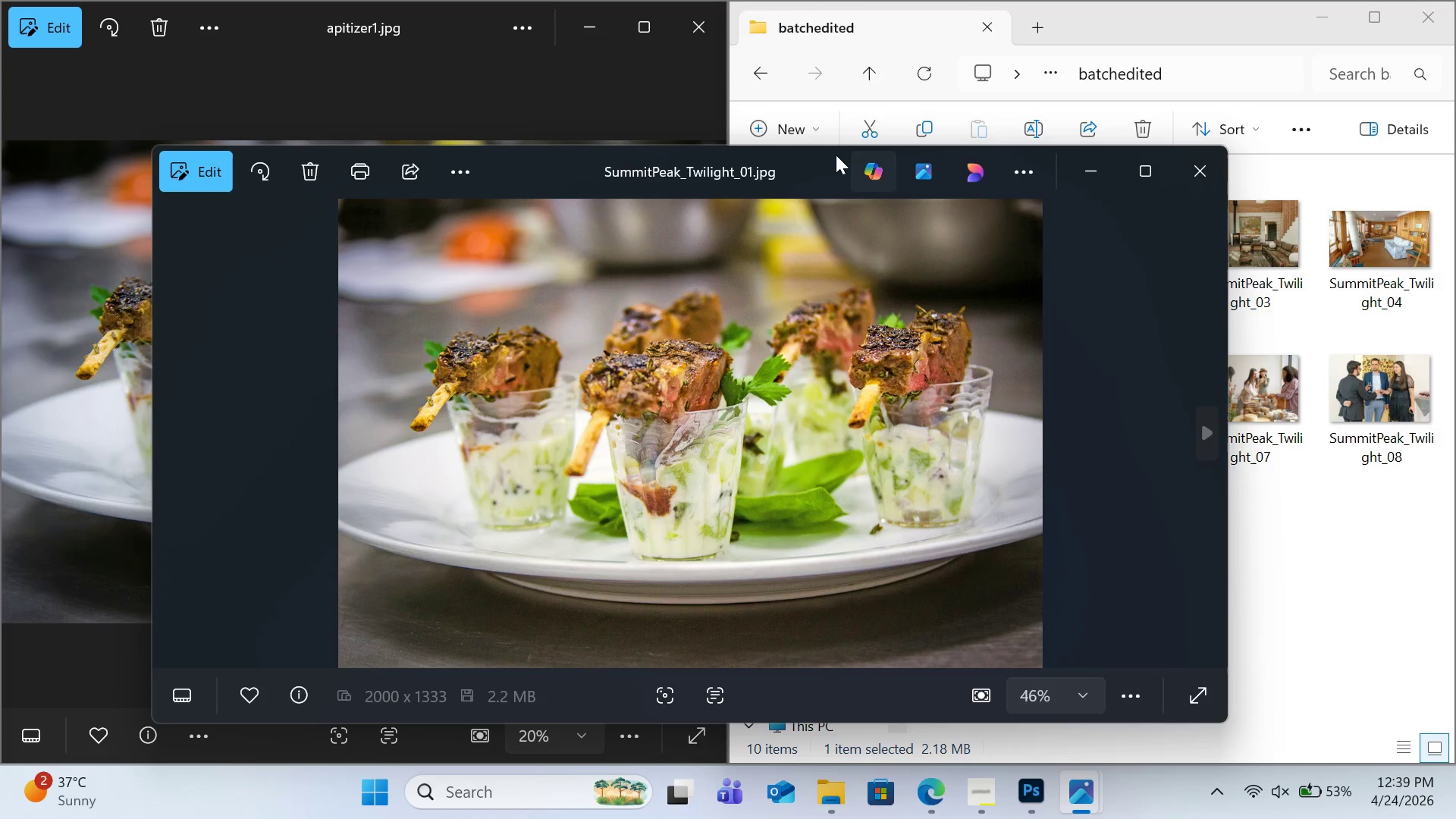 
left_click_drag(start_coordinate=[825, 177], to_coordinate=[1455, 118])
 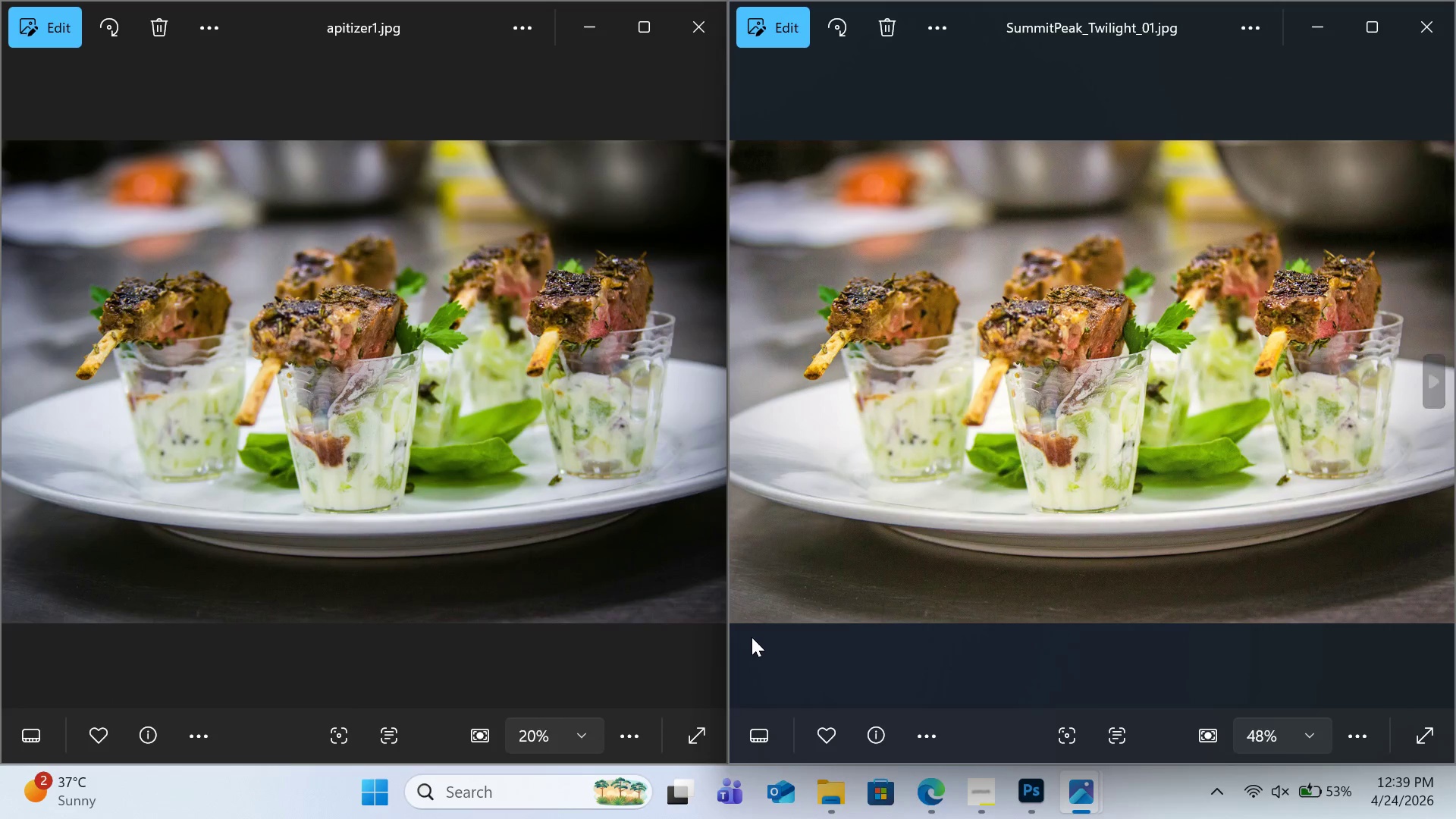 
left_click([559, 554])
 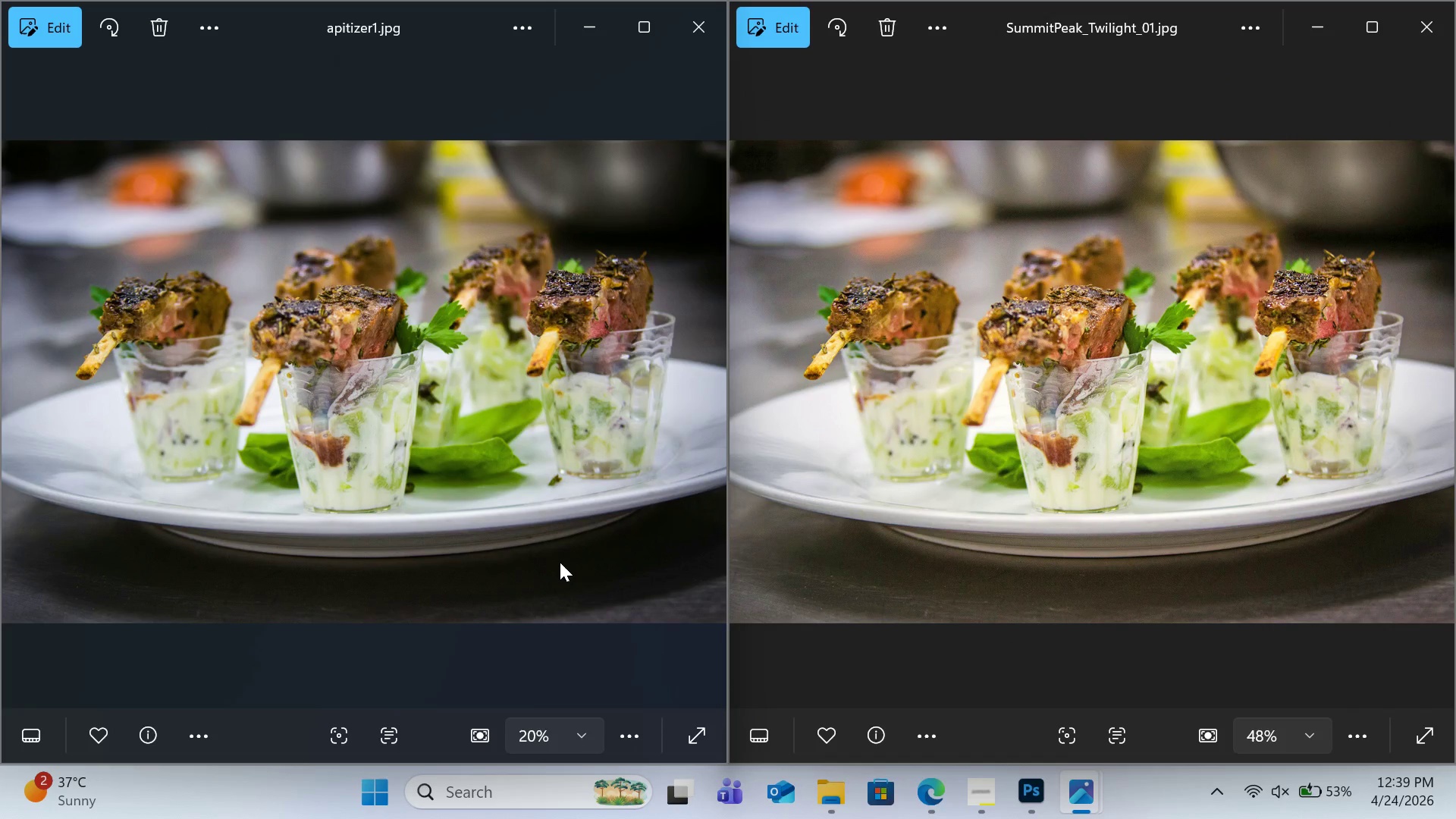 
key(ArrowRight)
 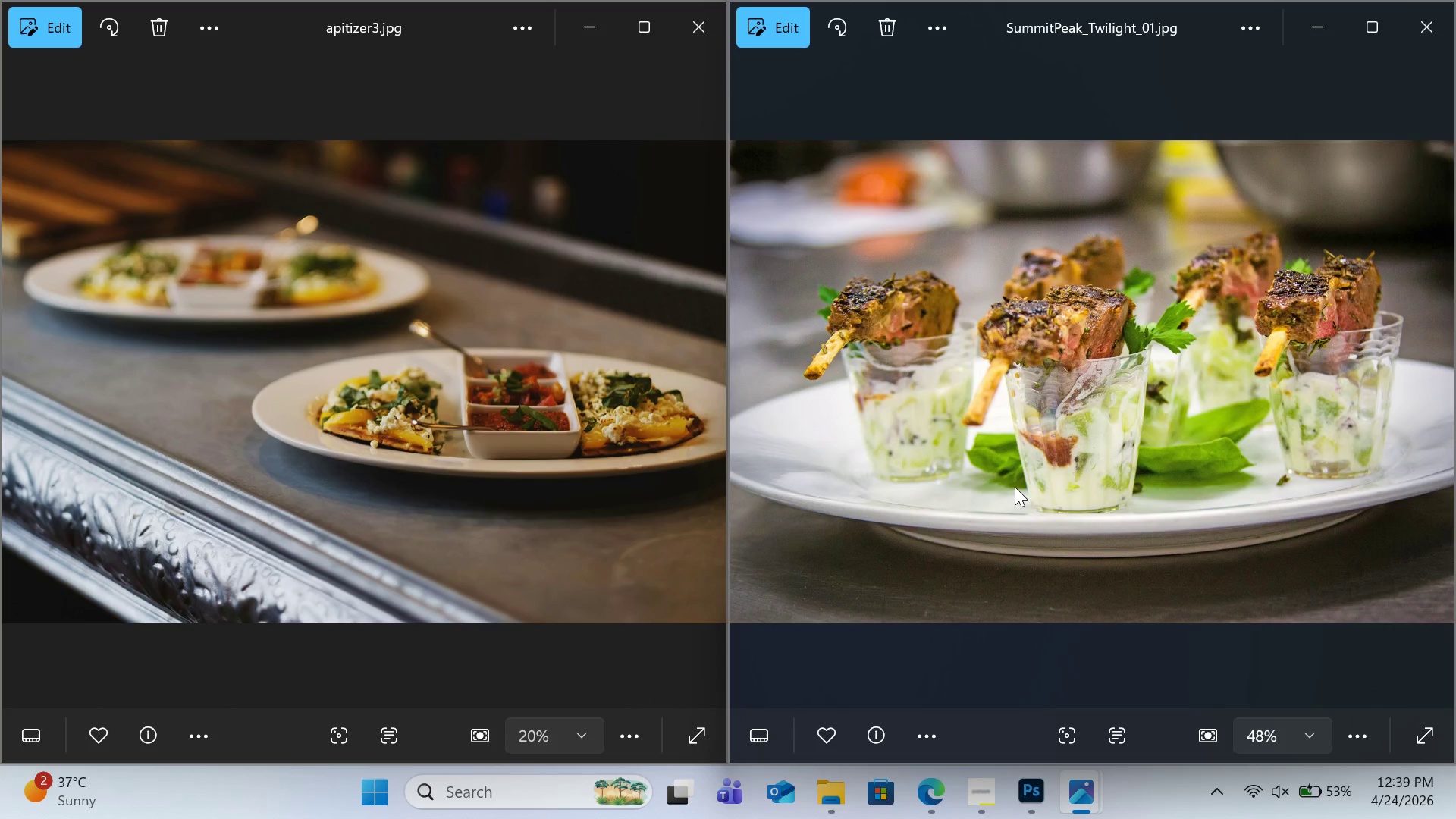 
key(ArrowRight)
 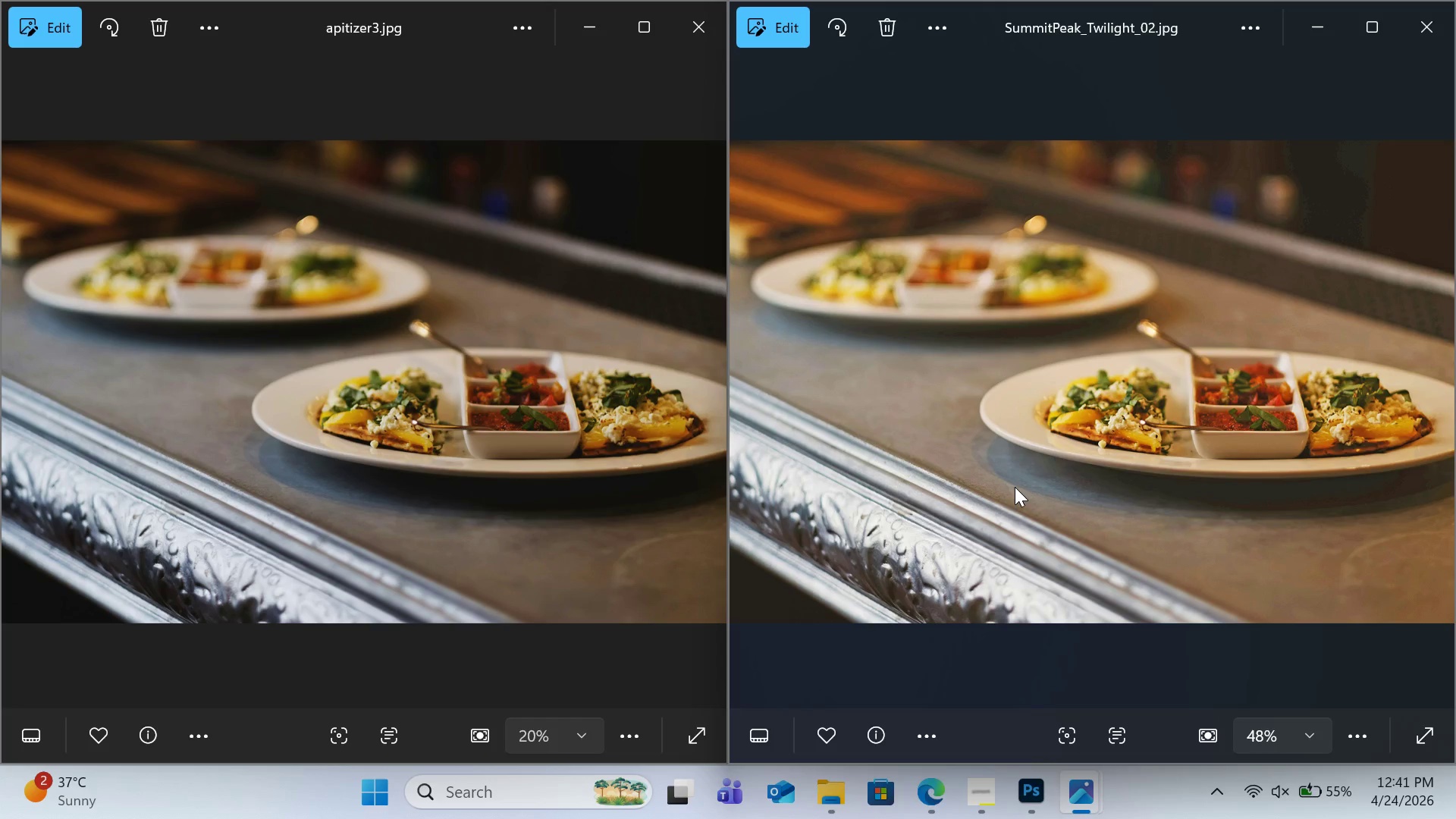 
wait(101.56)
 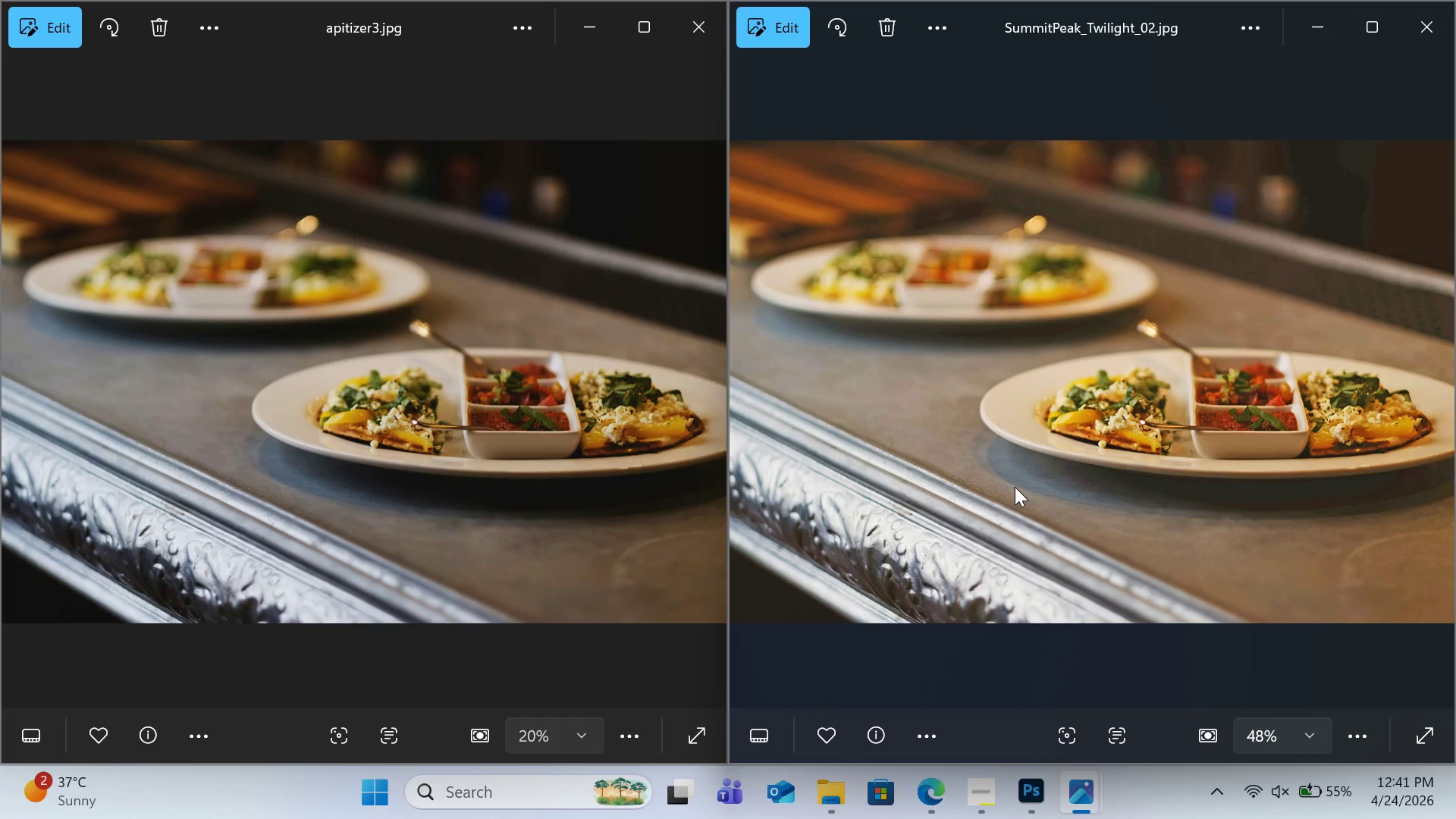 
key(ArrowRight)
 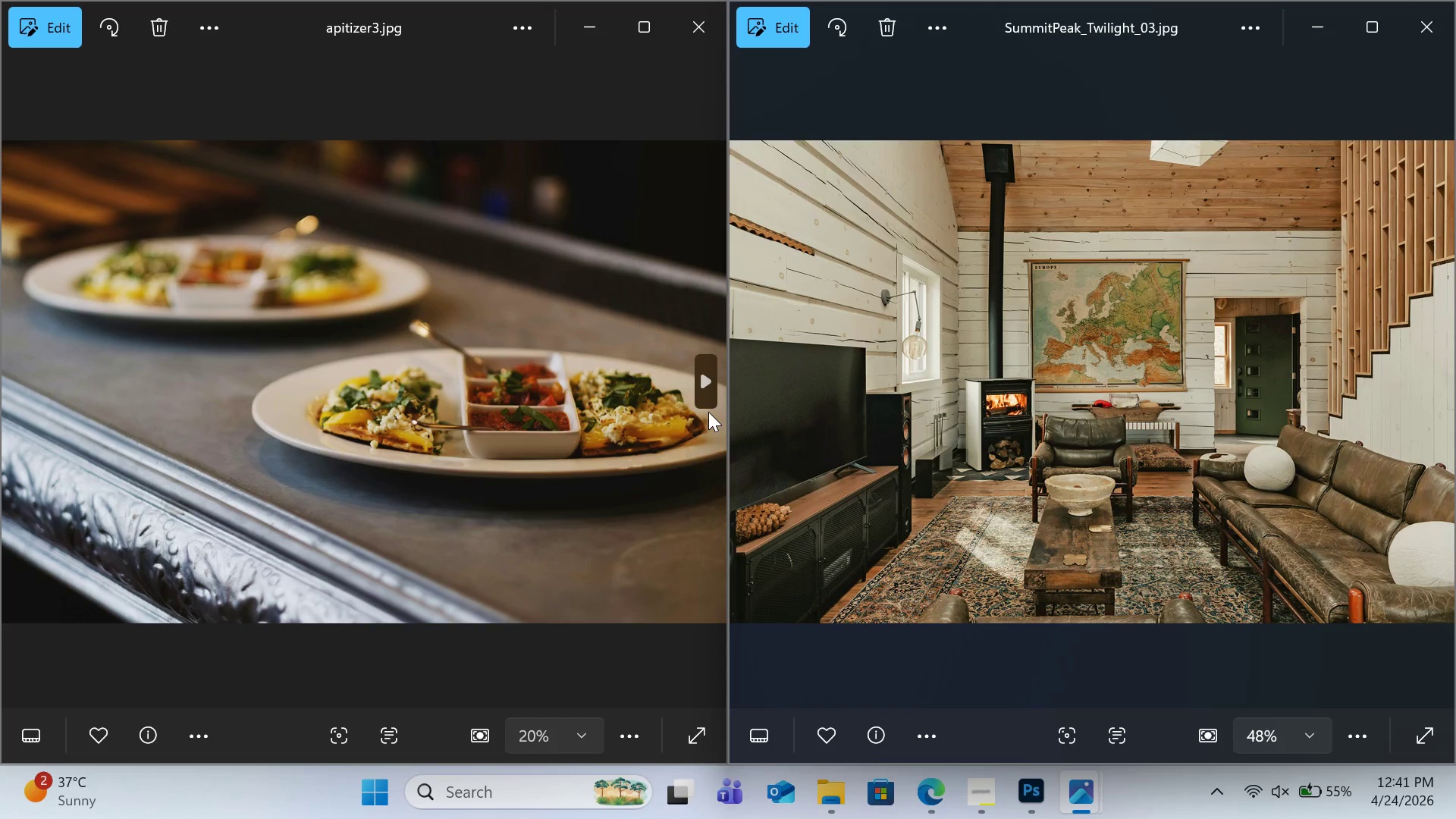 
left_click([708, 403])
 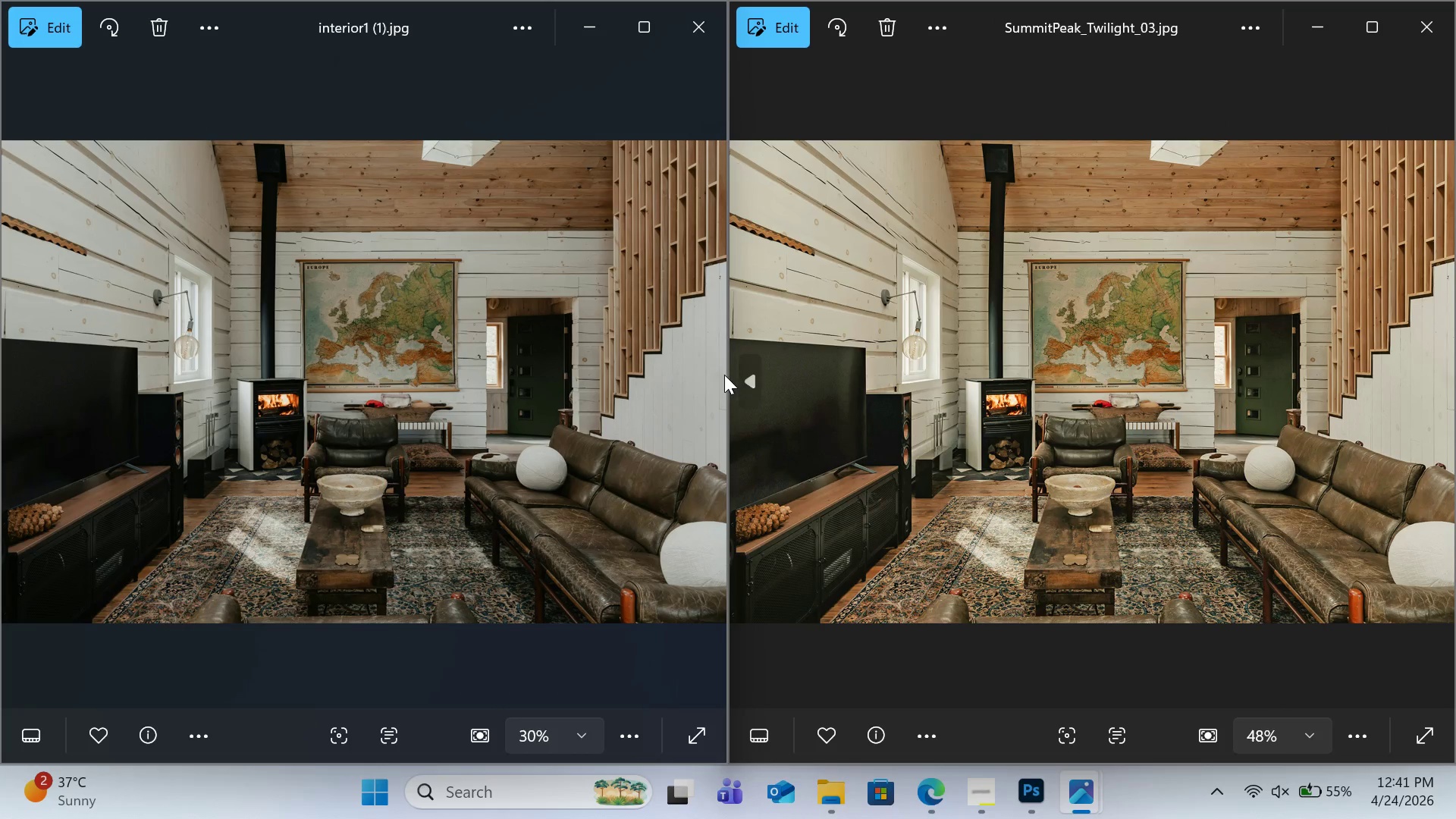 
left_click([707, 381])
 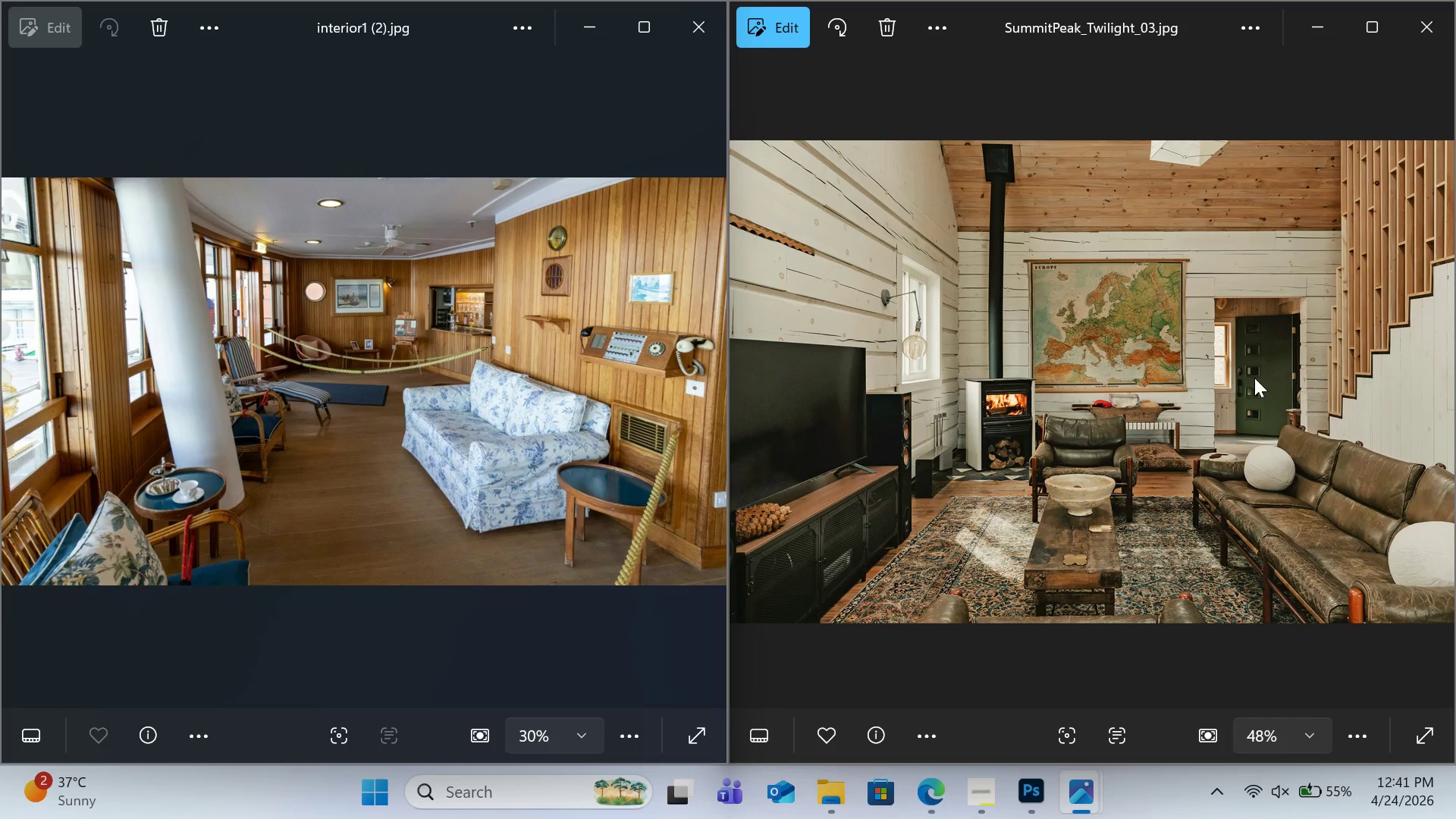 
left_click([1254, 378])
 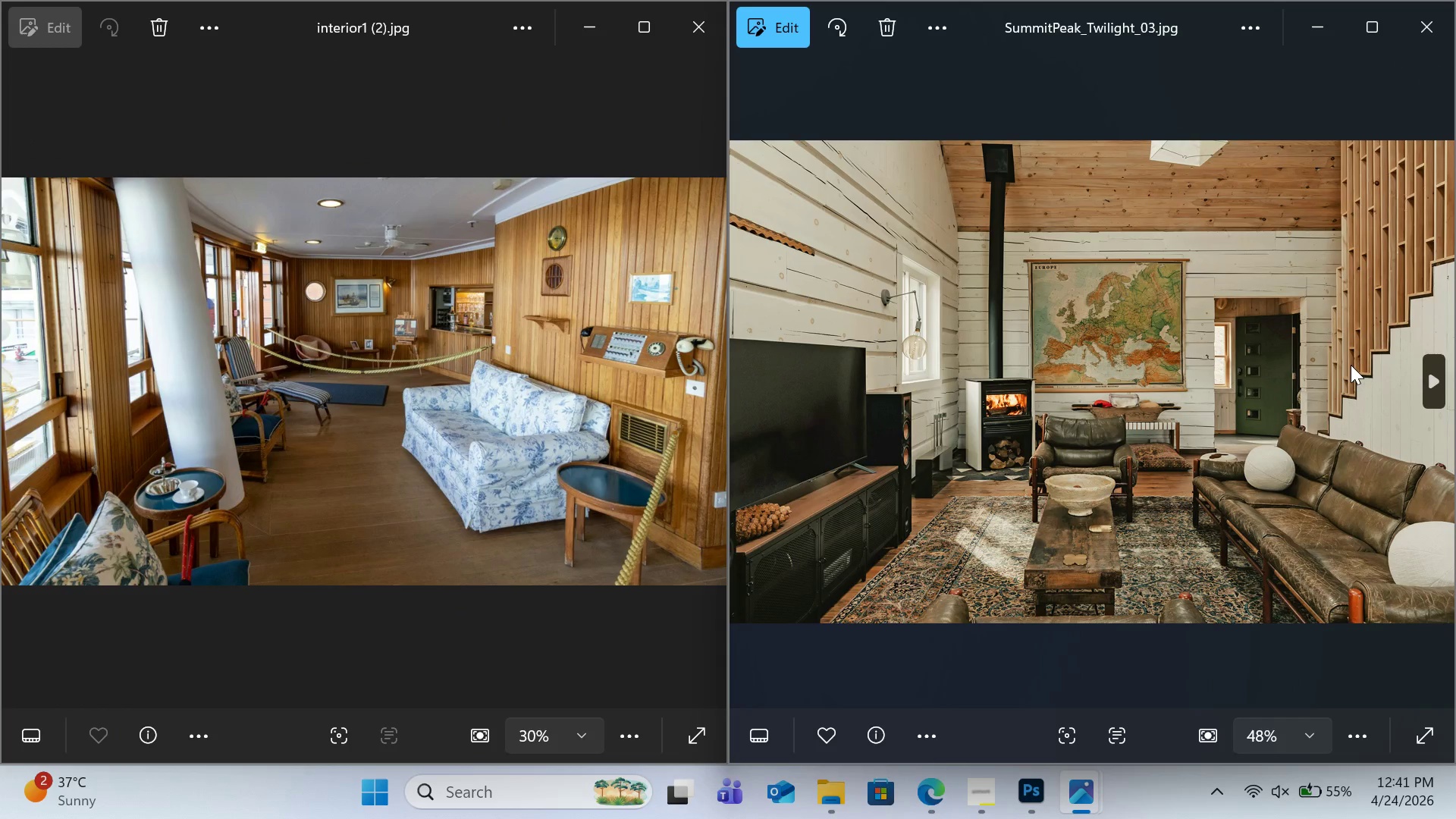 
key(ArrowRight)
 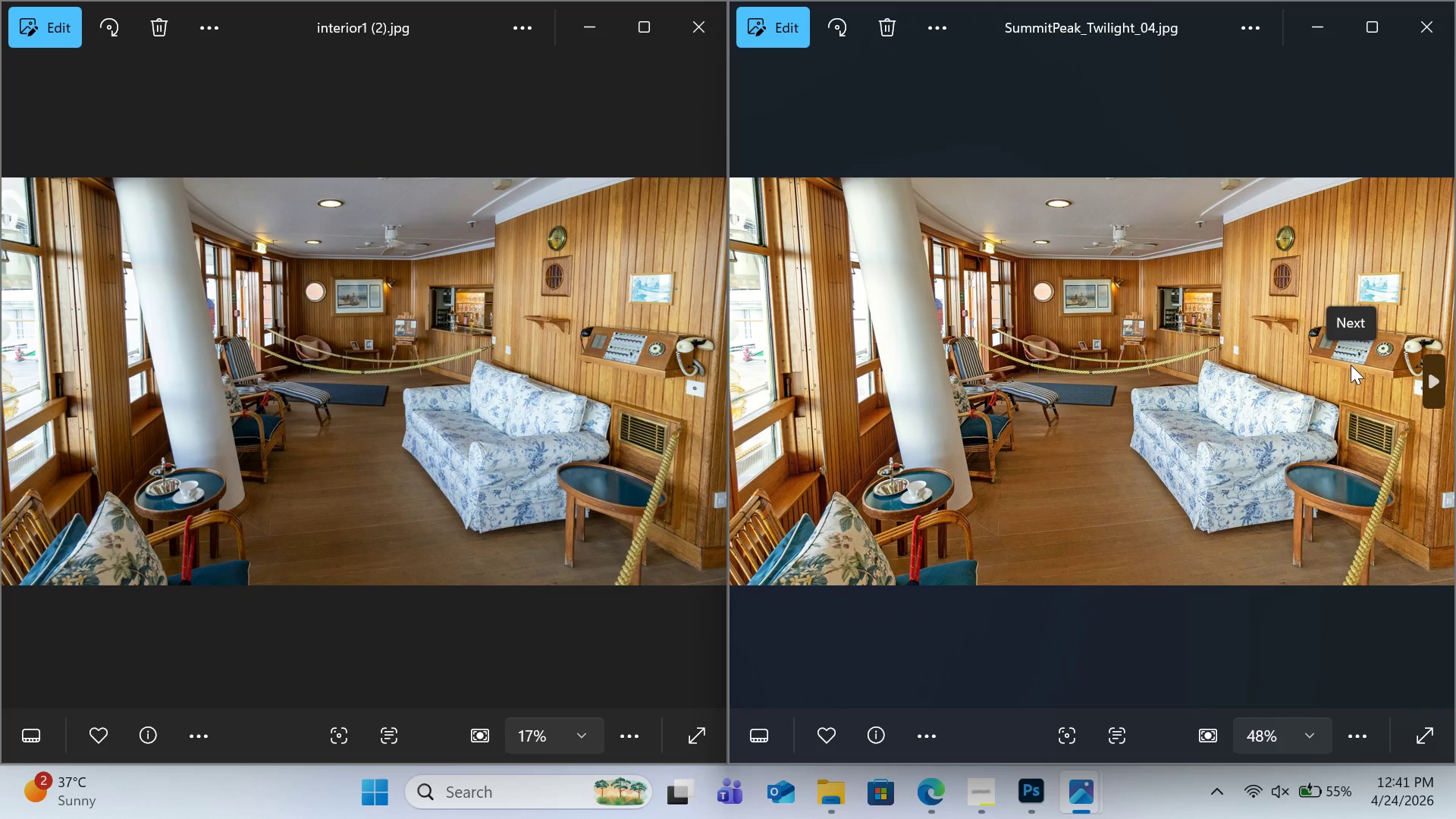 
key(ArrowRight)
 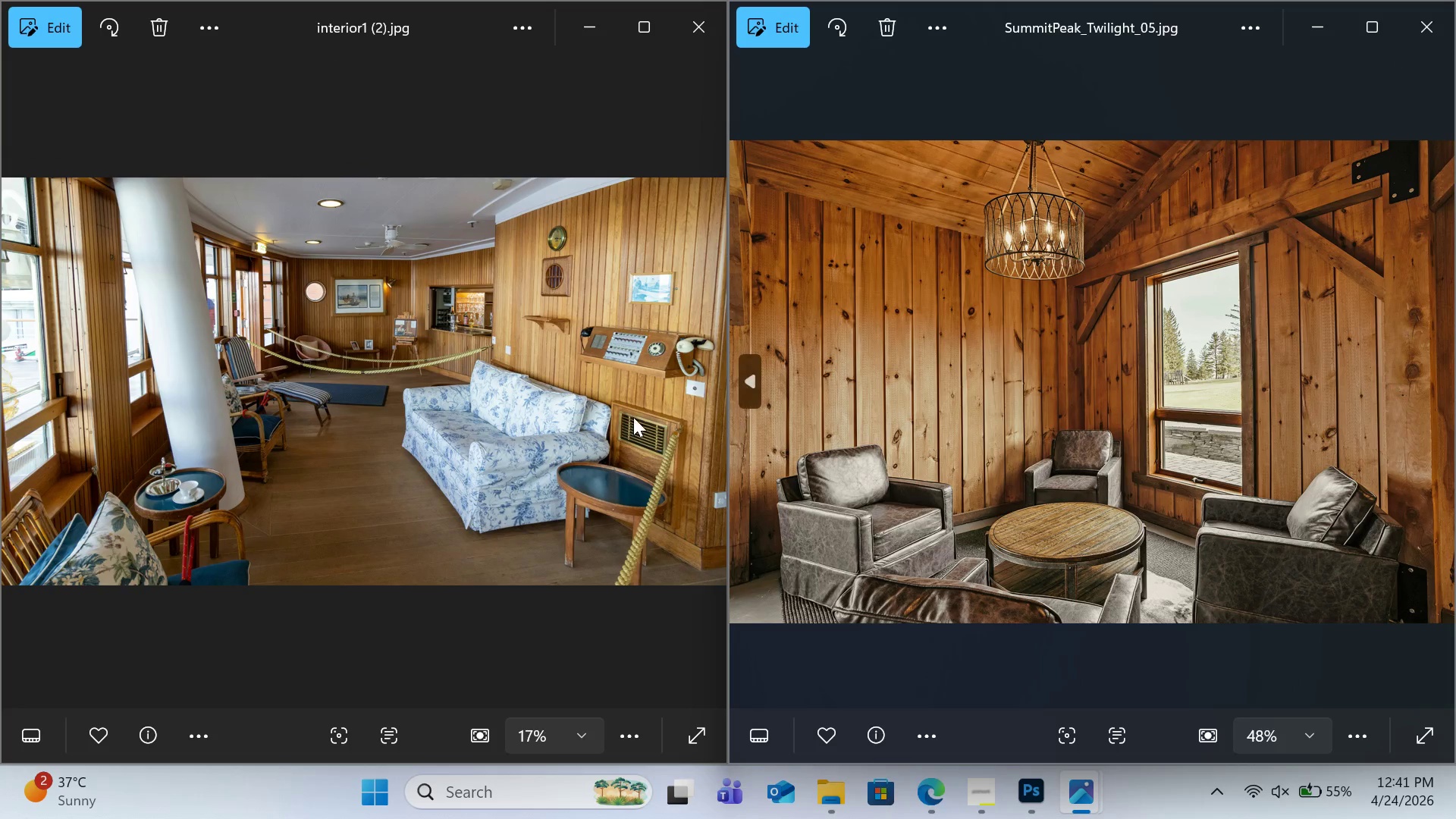 
left_click([626, 417])
 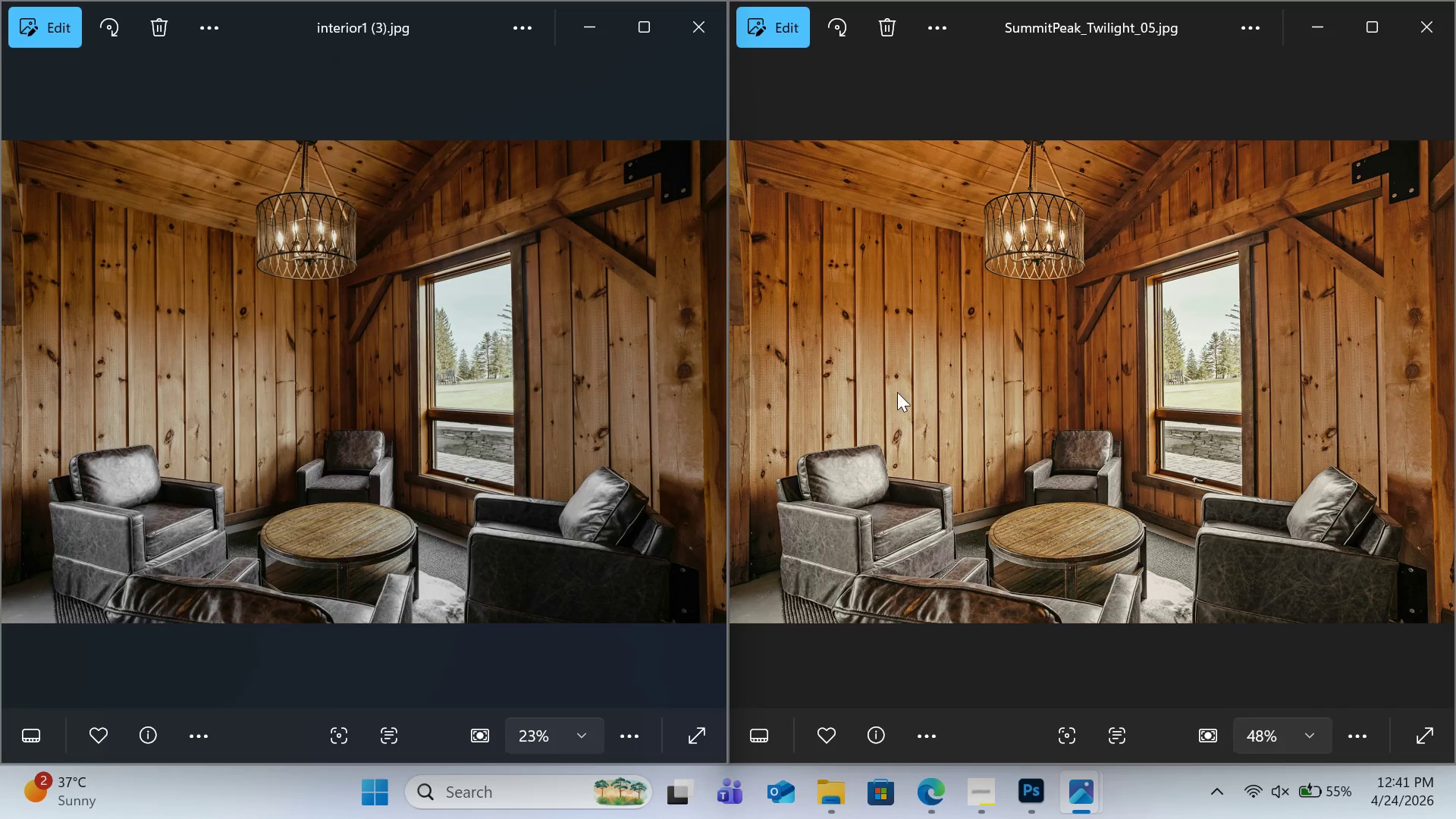 
left_click([1027, 393])
 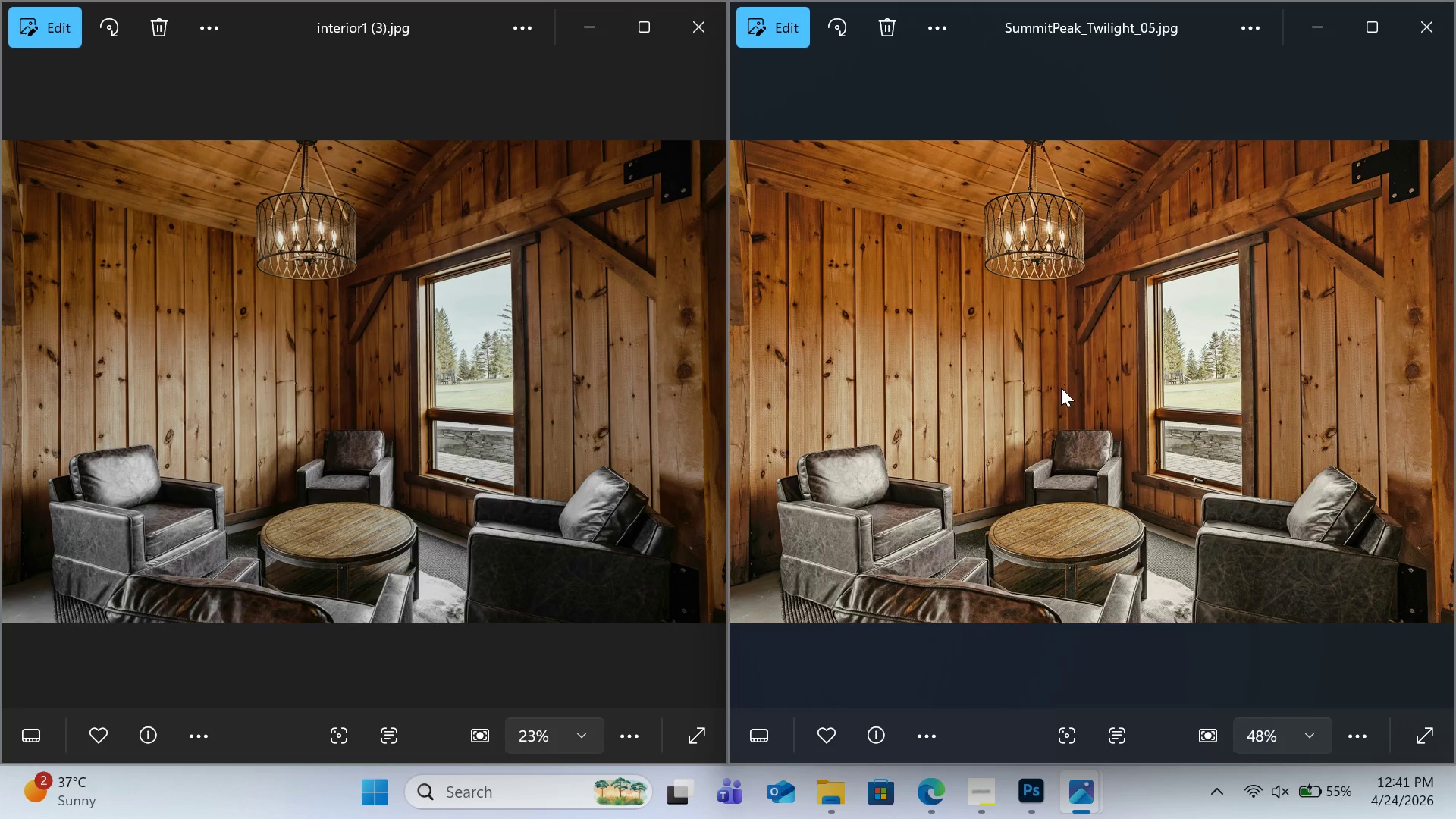 
key(ArrowRight)
 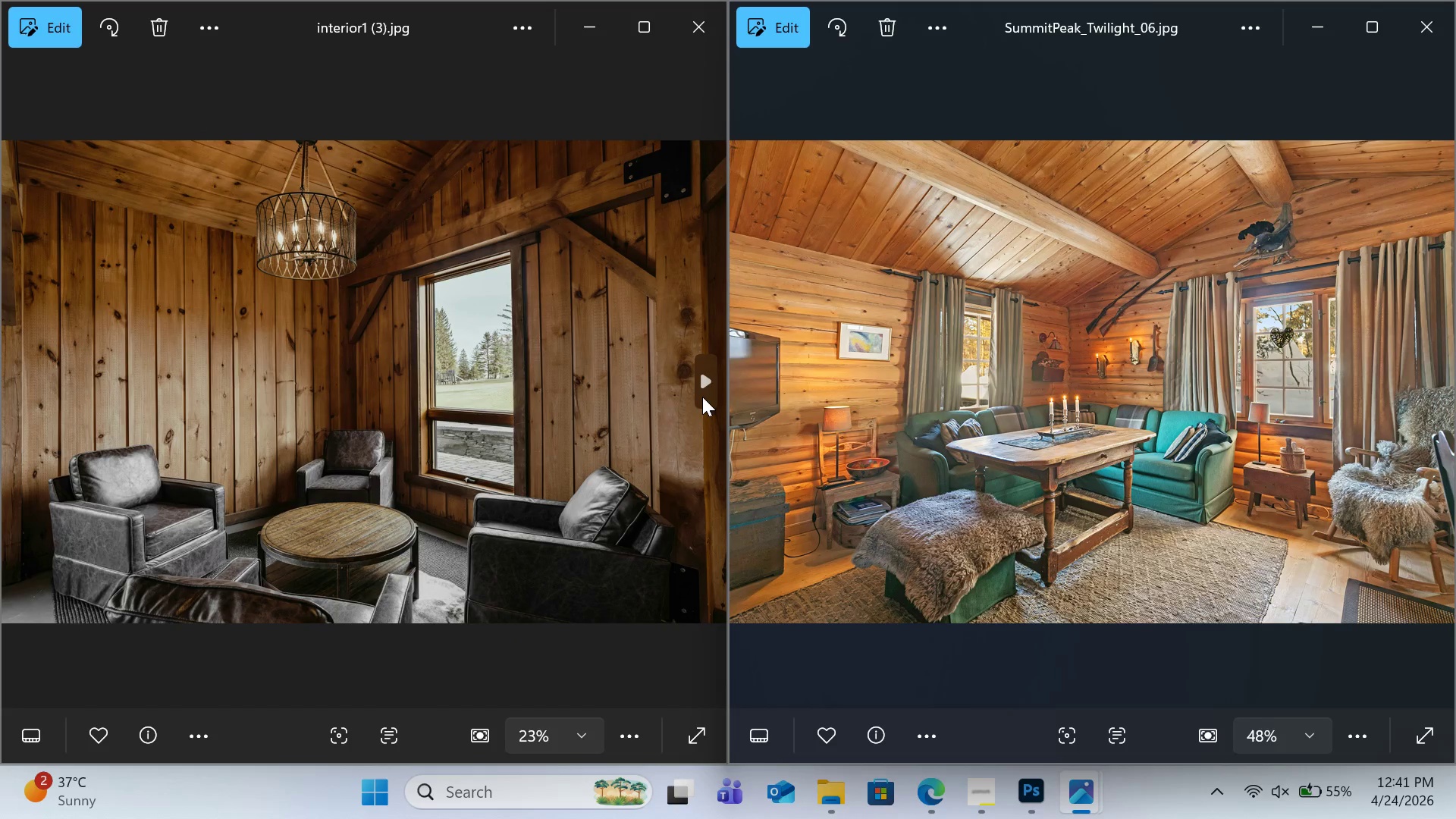 
left_click([703, 397])
 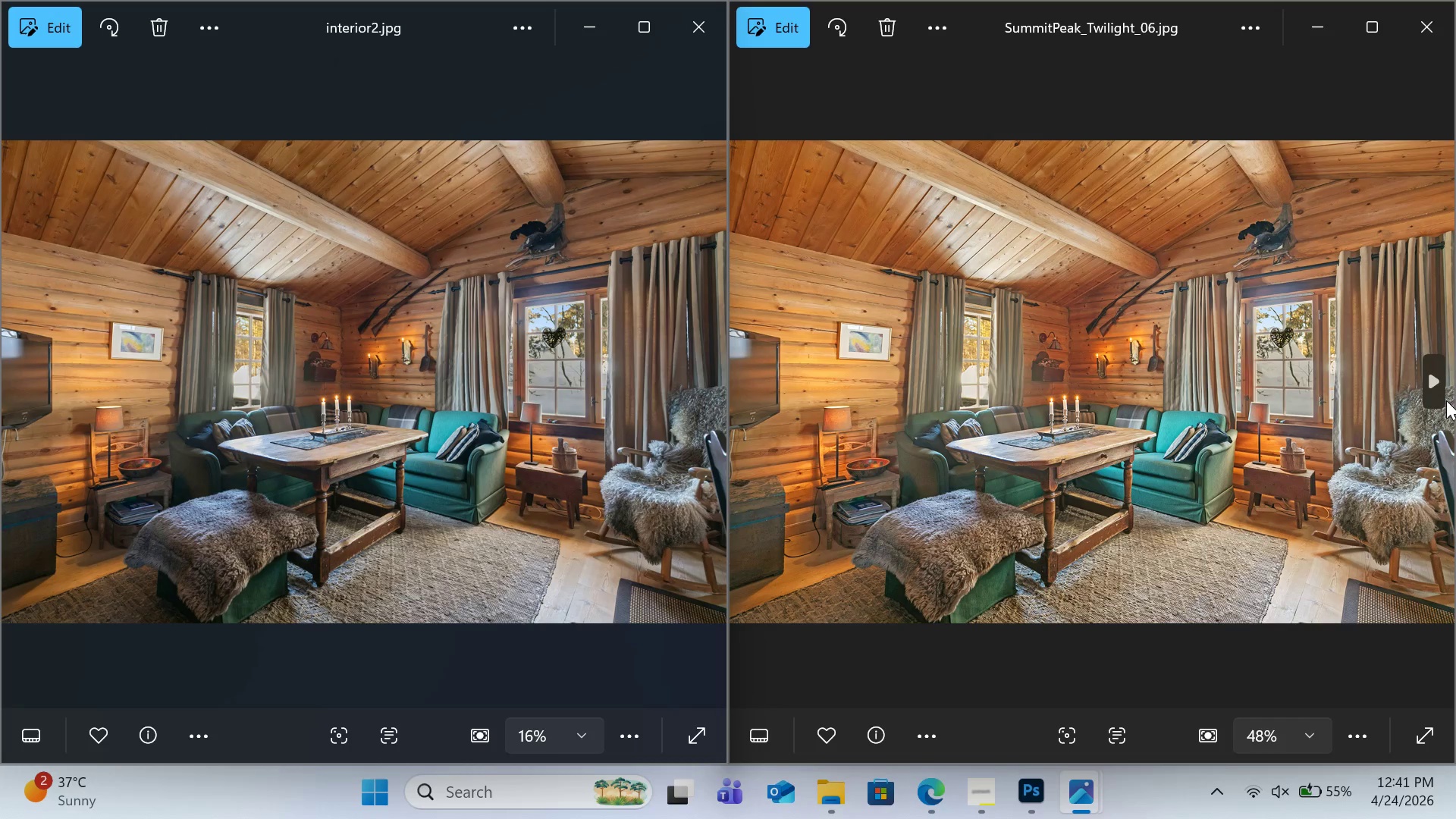 
left_click([1434, 392])
 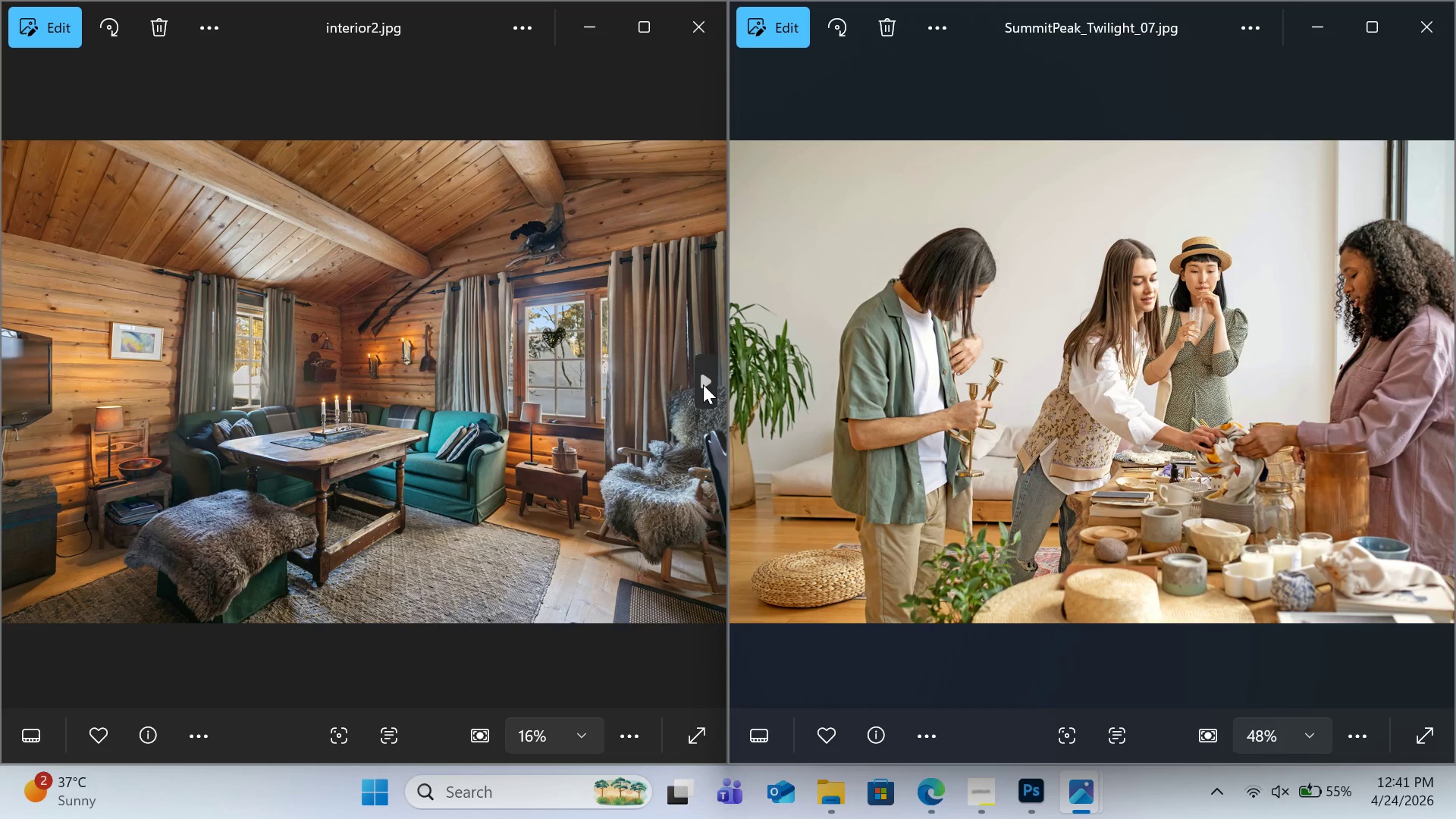 
left_click([703, 384])
 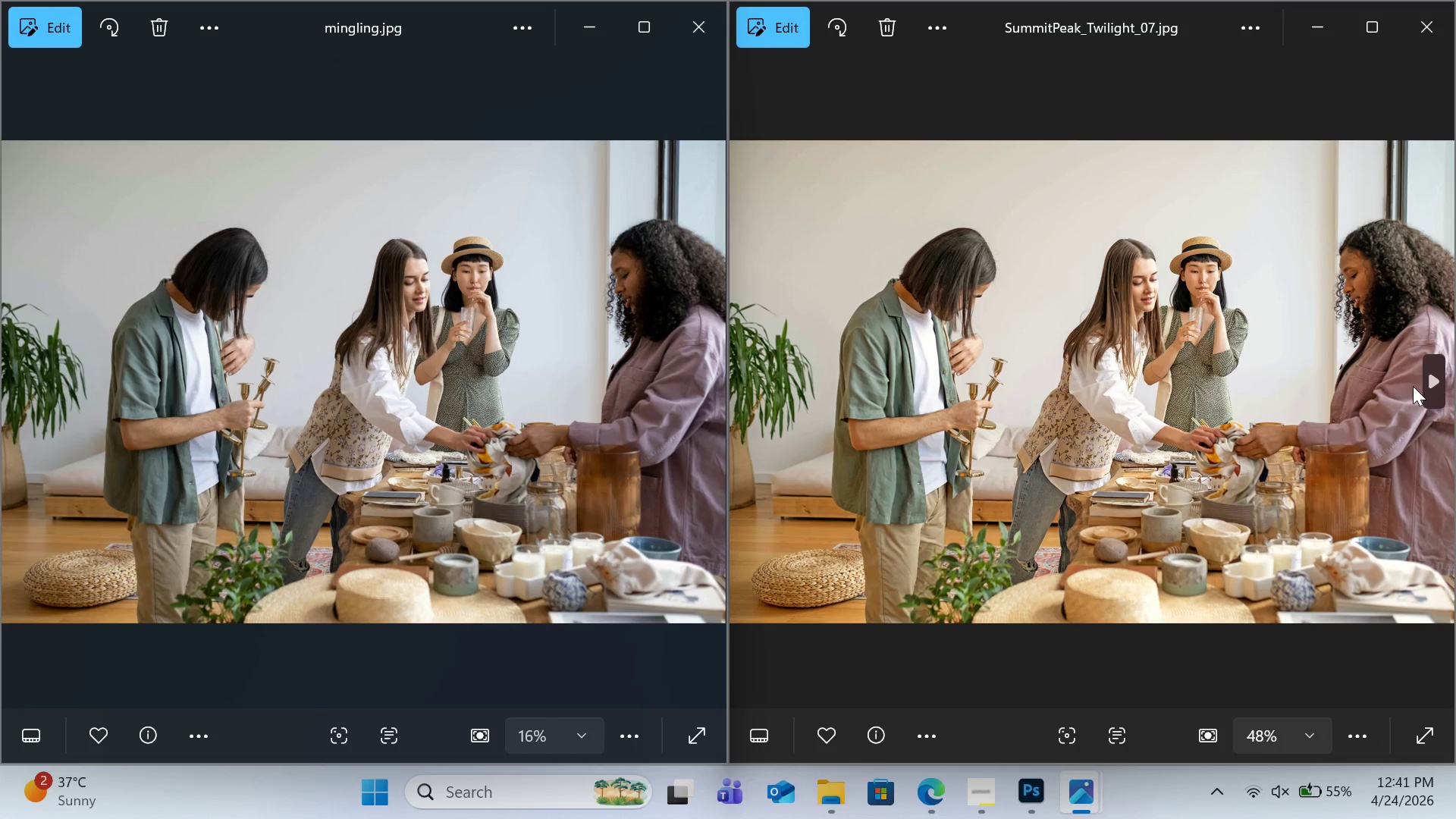 
left_click([1431, 386])
 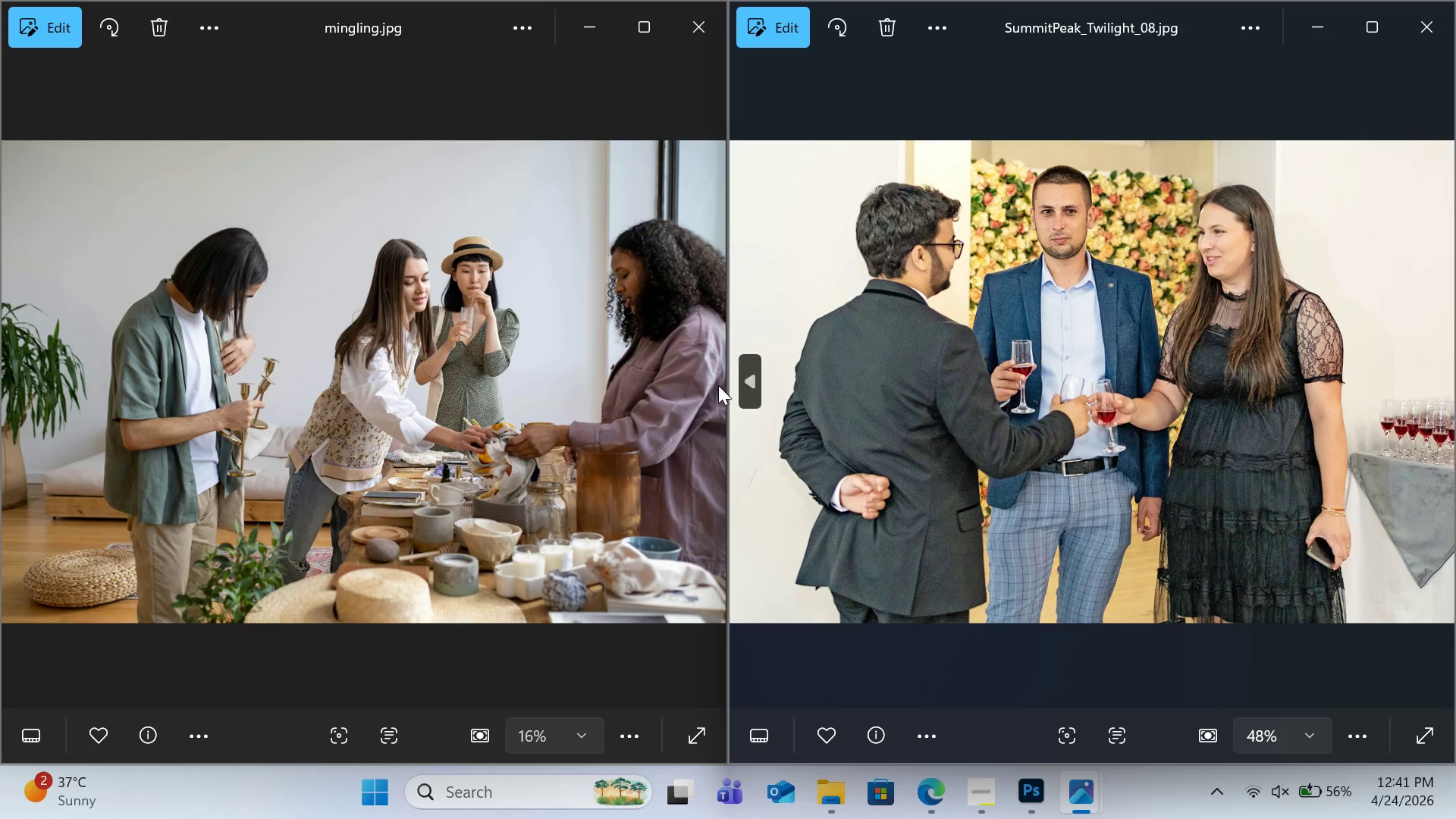 
left_click([700, 386])
 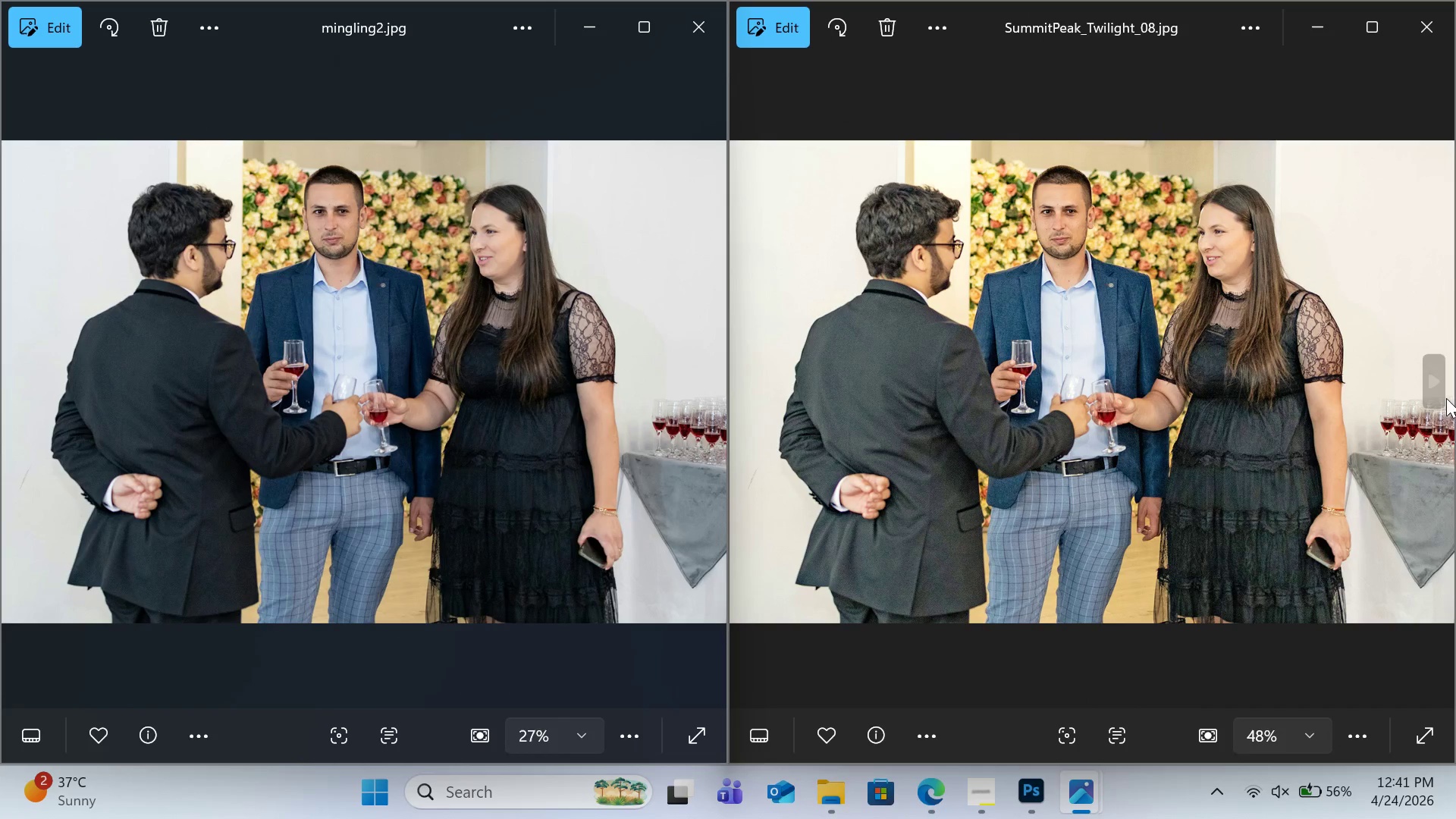 
left_click([1435, 401])
 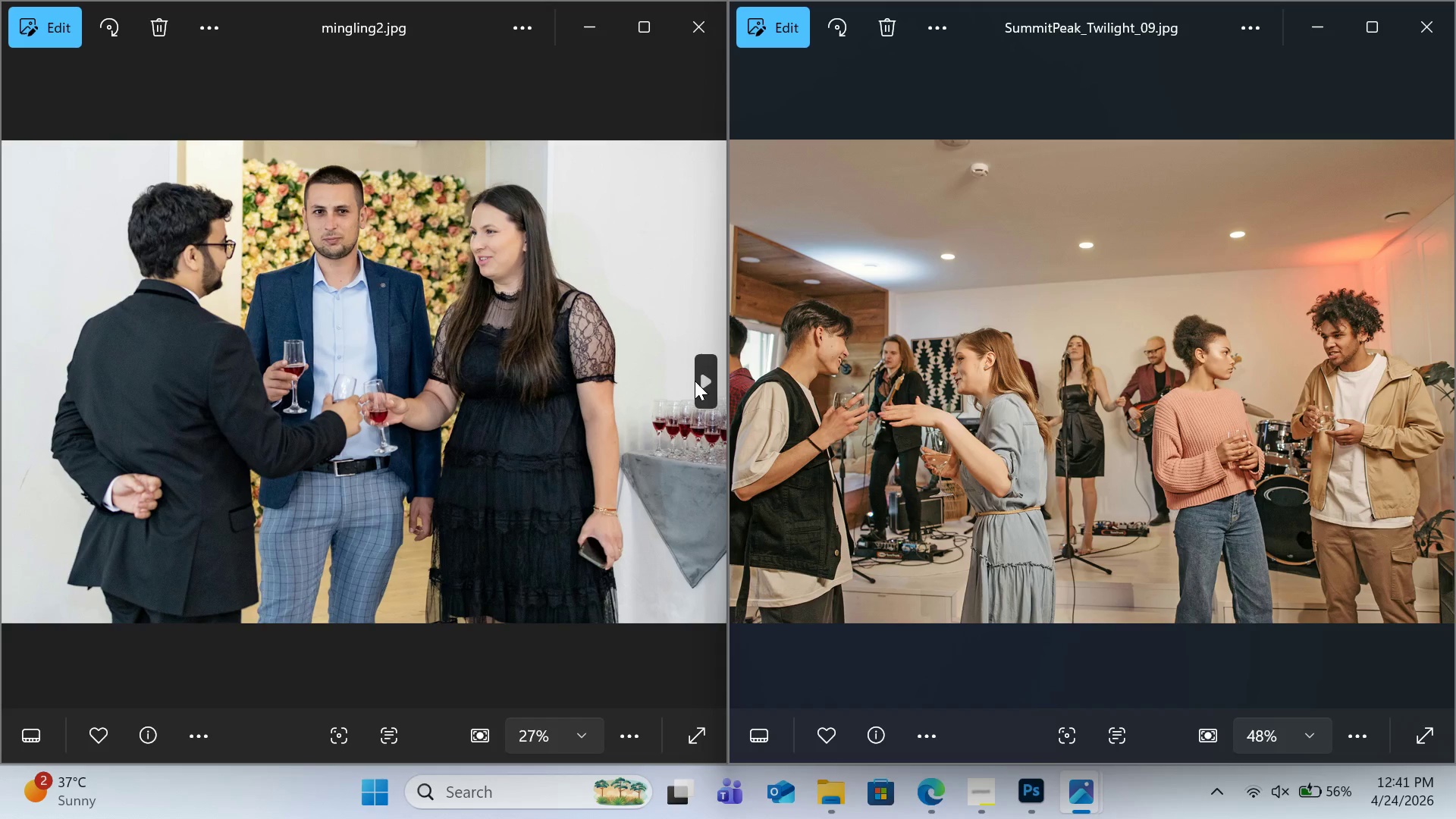 
left_click([695, 381])
 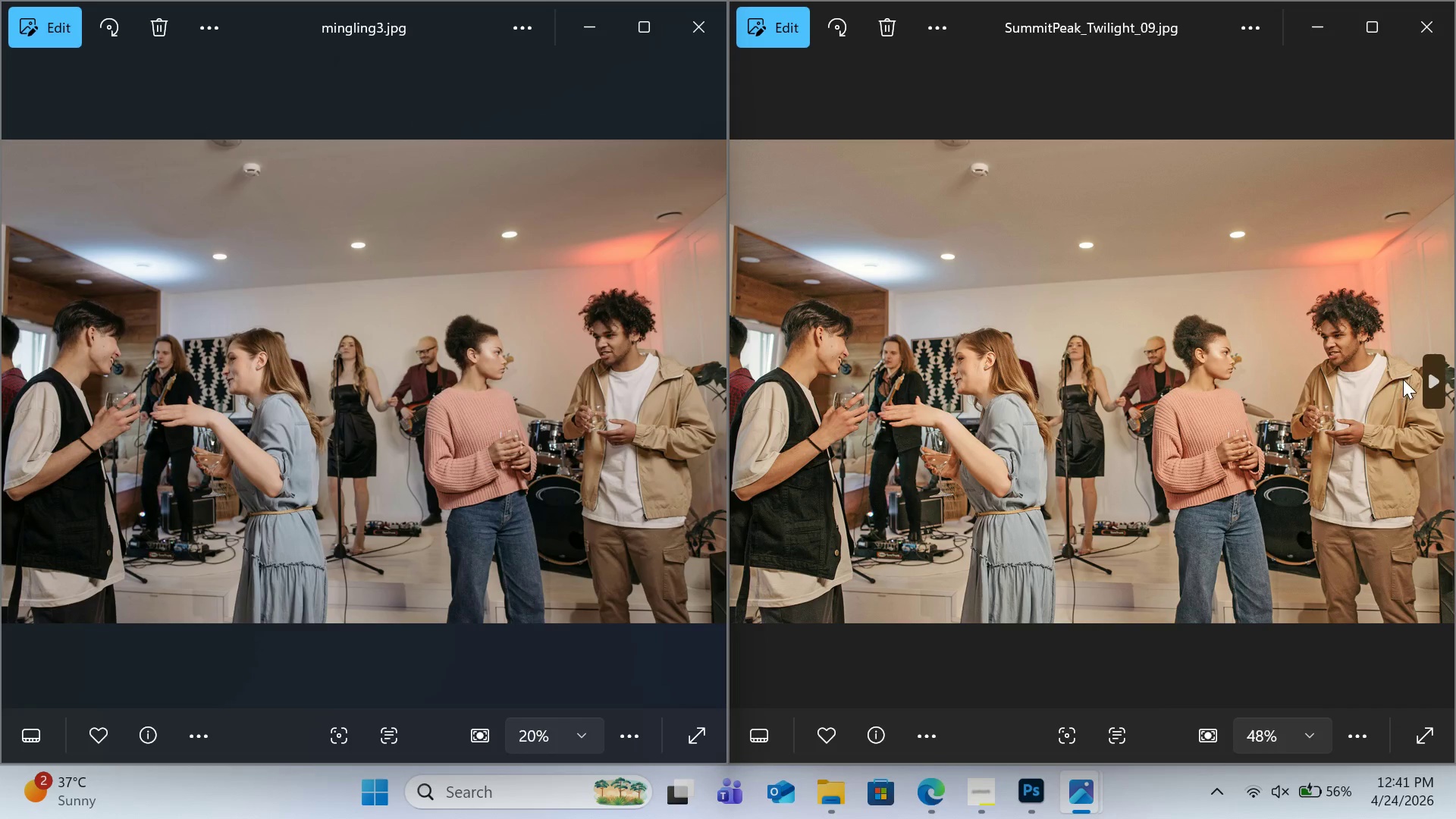 
left_click([1435, 377])
 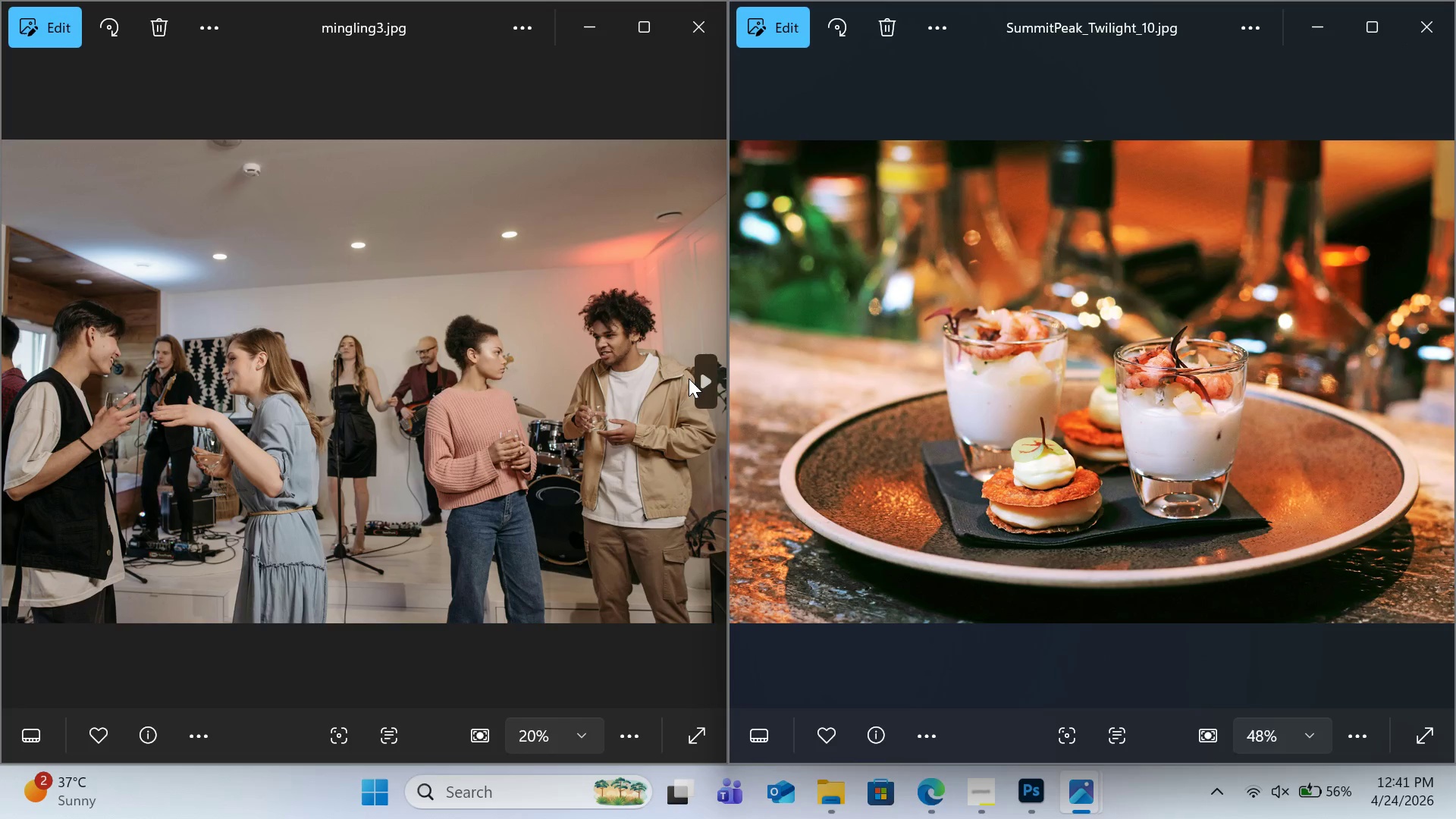 
left_click([695, 379])
 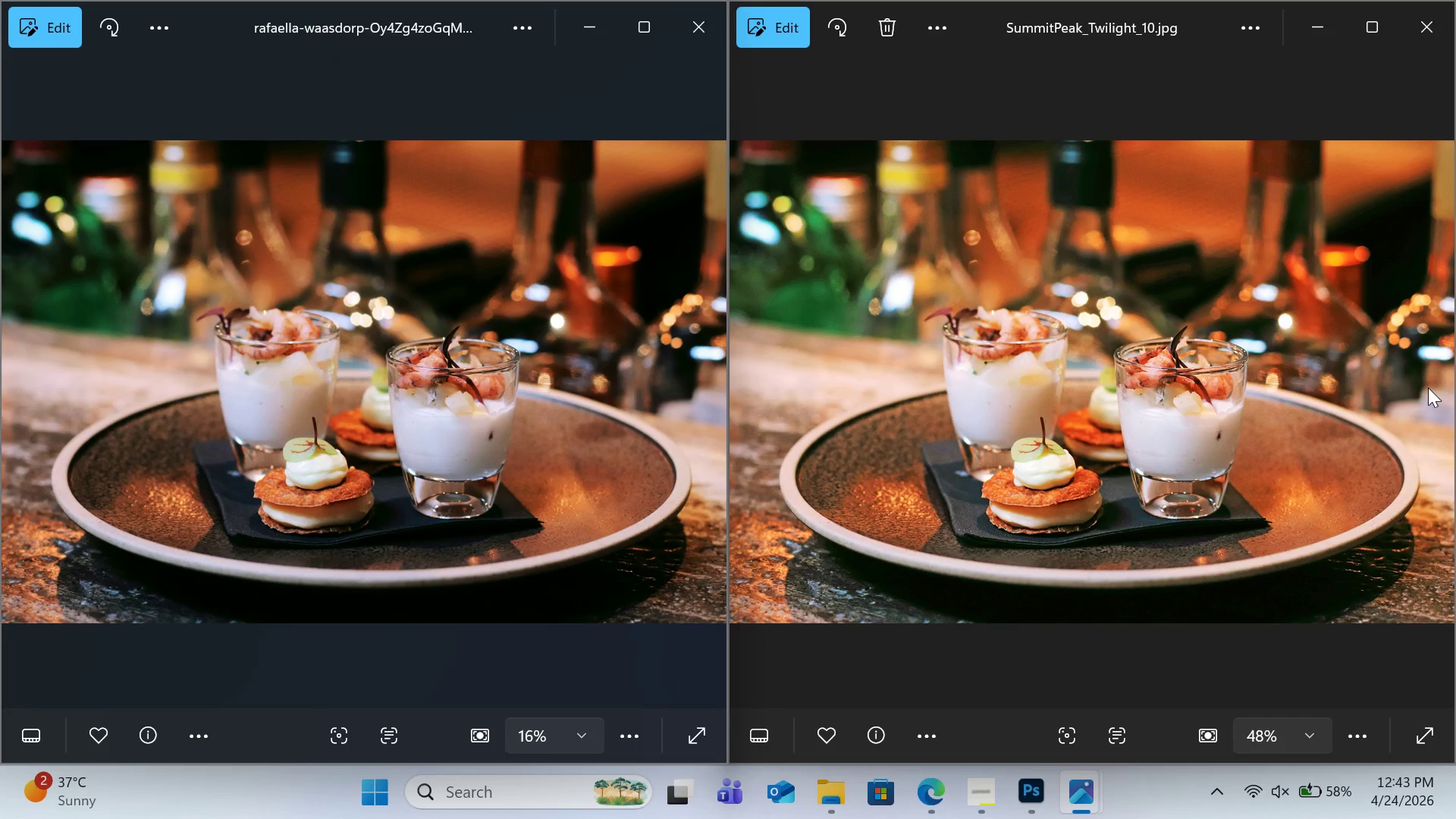 
wait(109.27)
 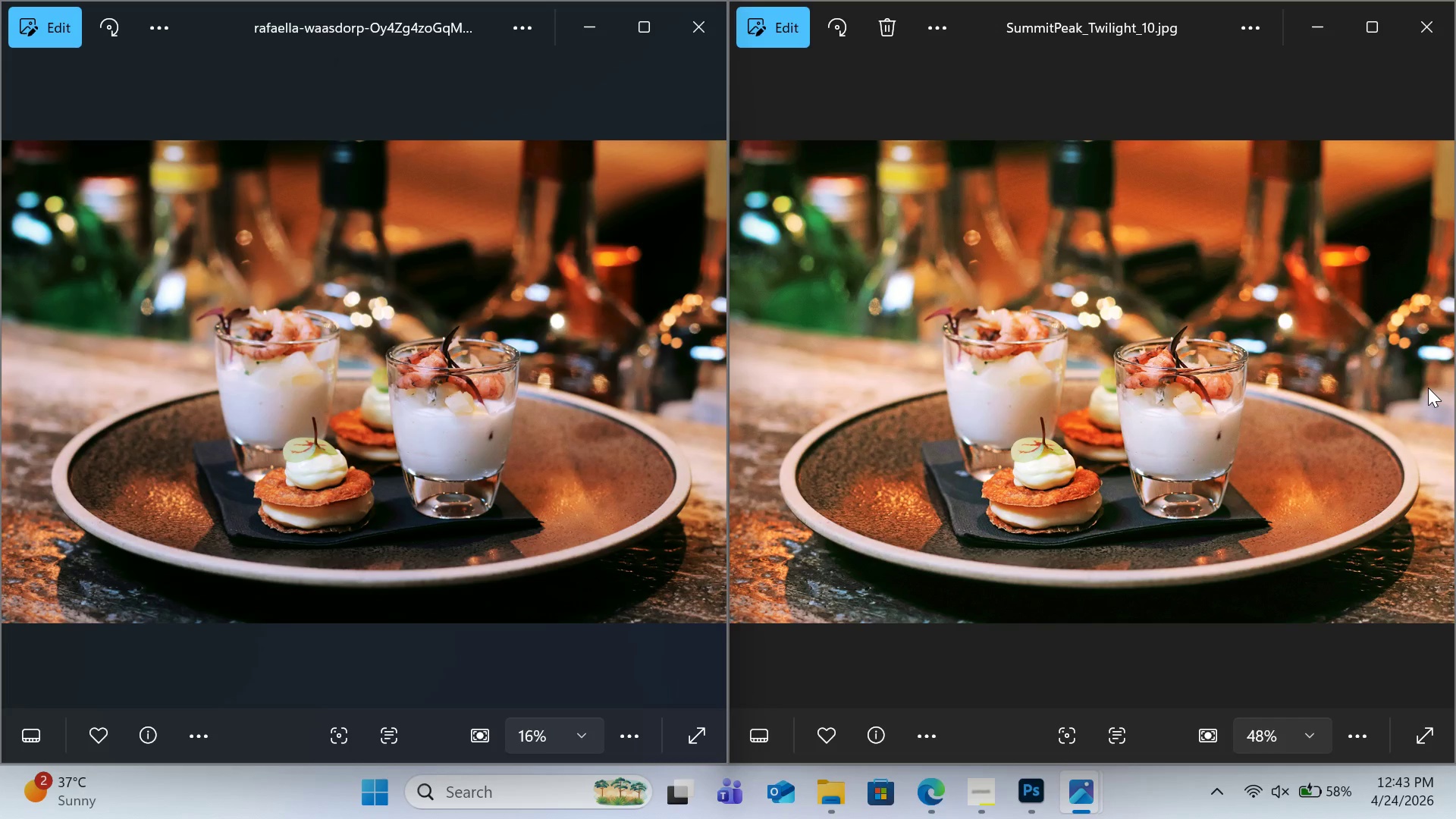 
left_click([1407, 28])
 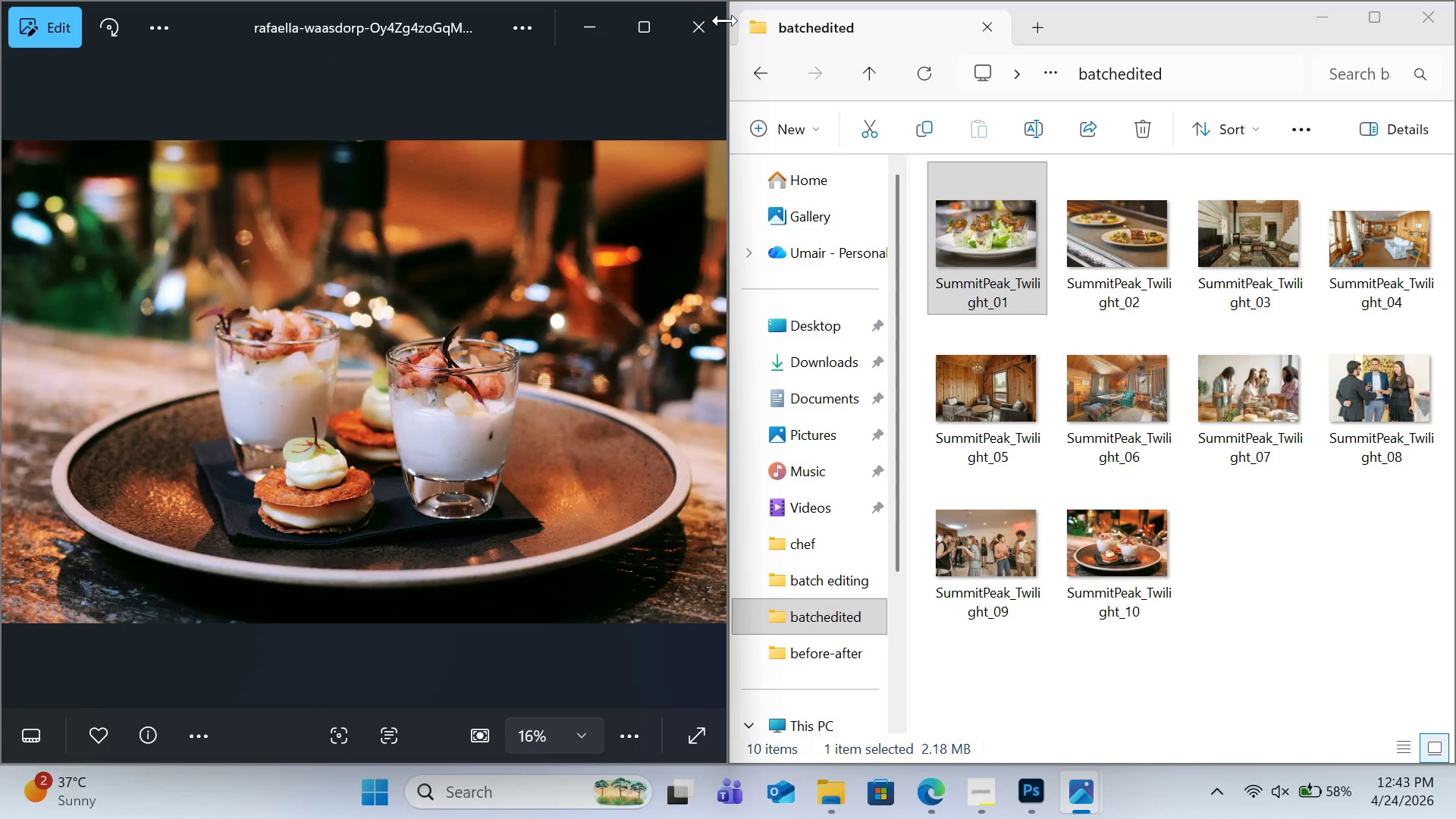 
left_click([708, 23])
 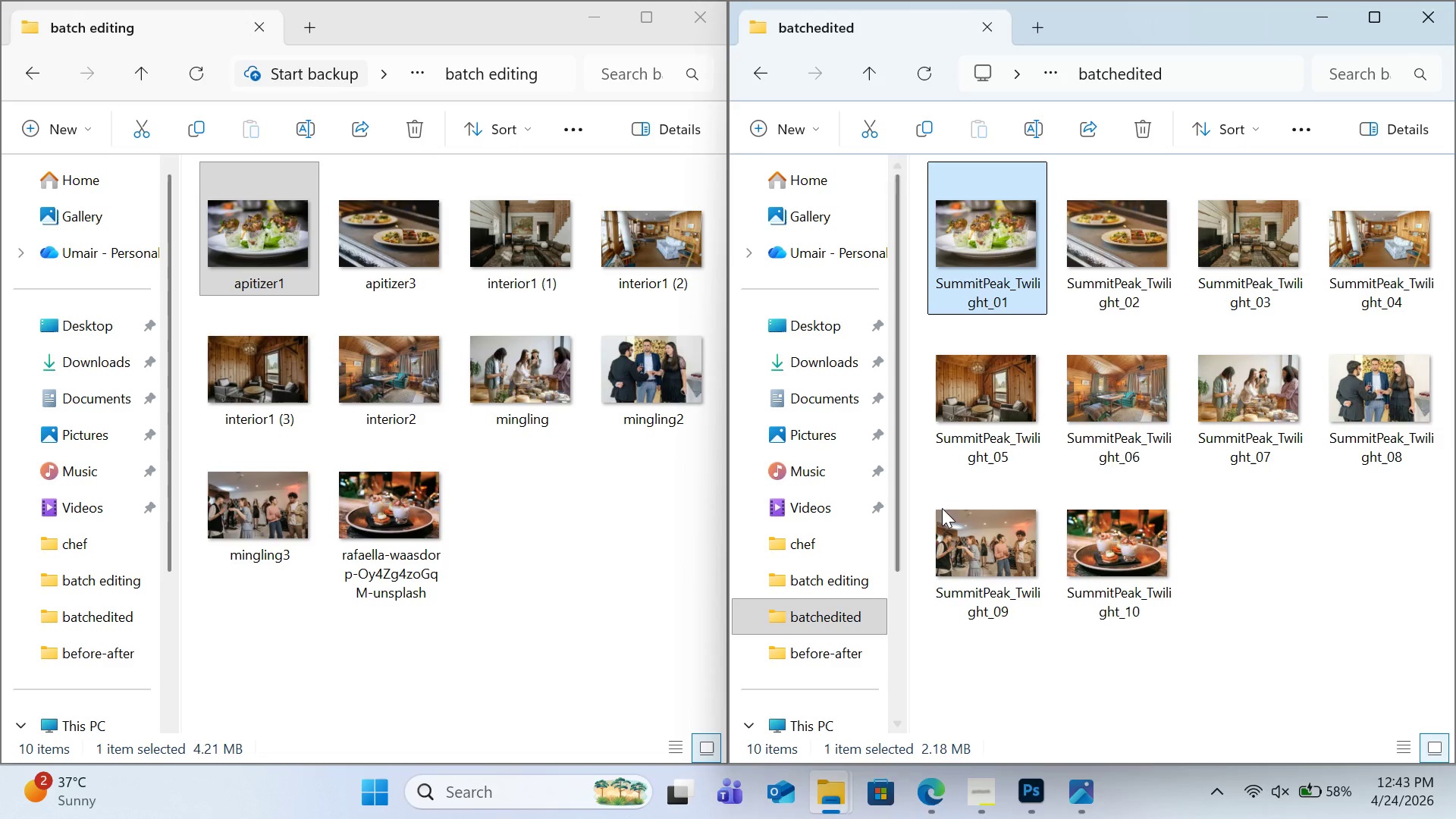 
left_click([987, 801])